 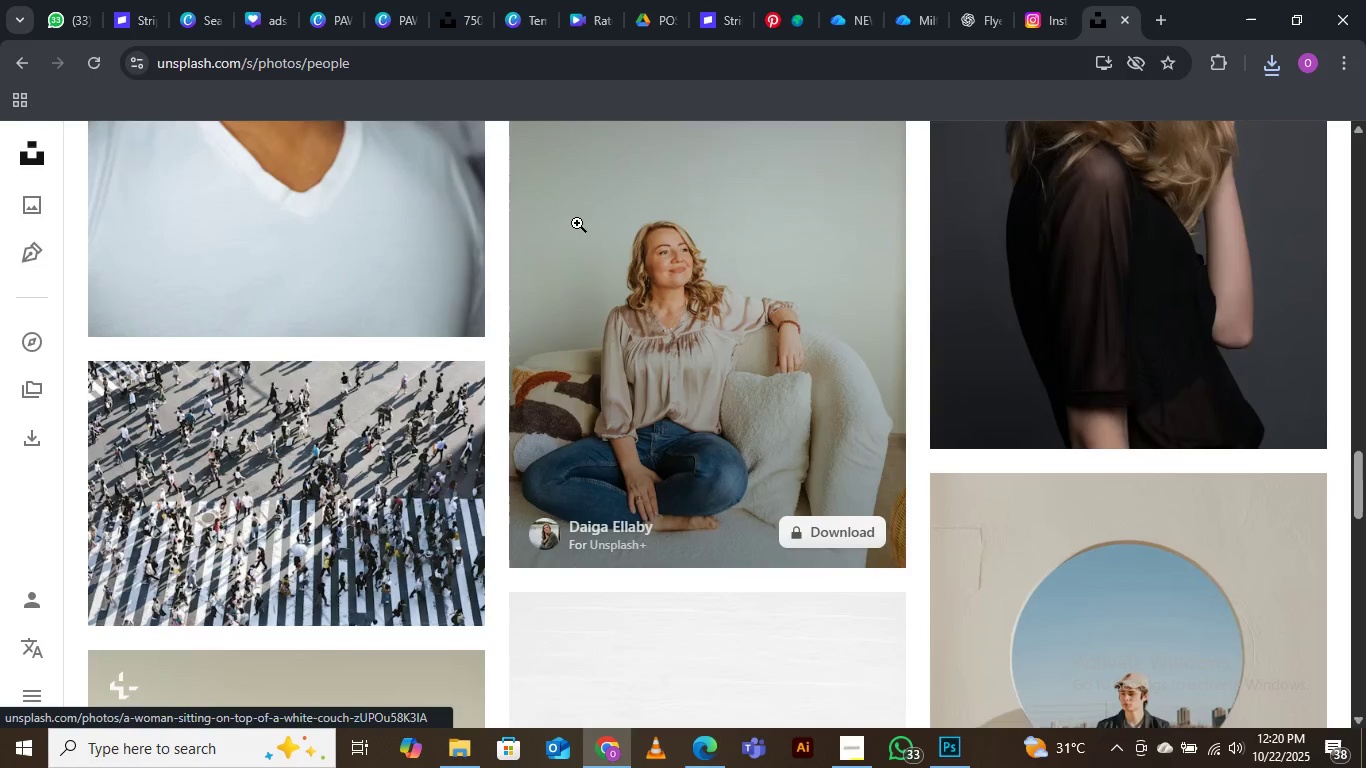 
scroll: coordinate [616, 262], scroll_direction: up, amount: 5.0
 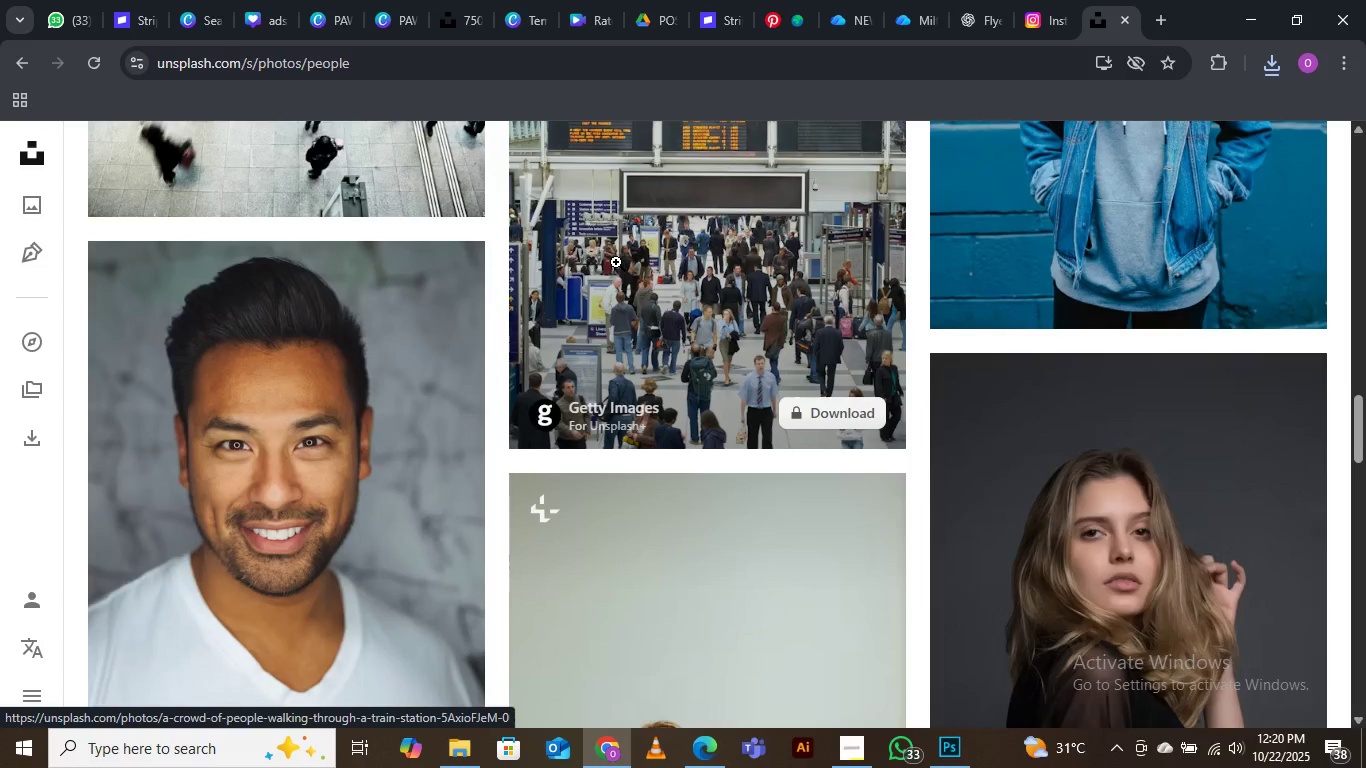 
scroll: coordinate [615, 256], scroll_direction: down, amount: 25.0
 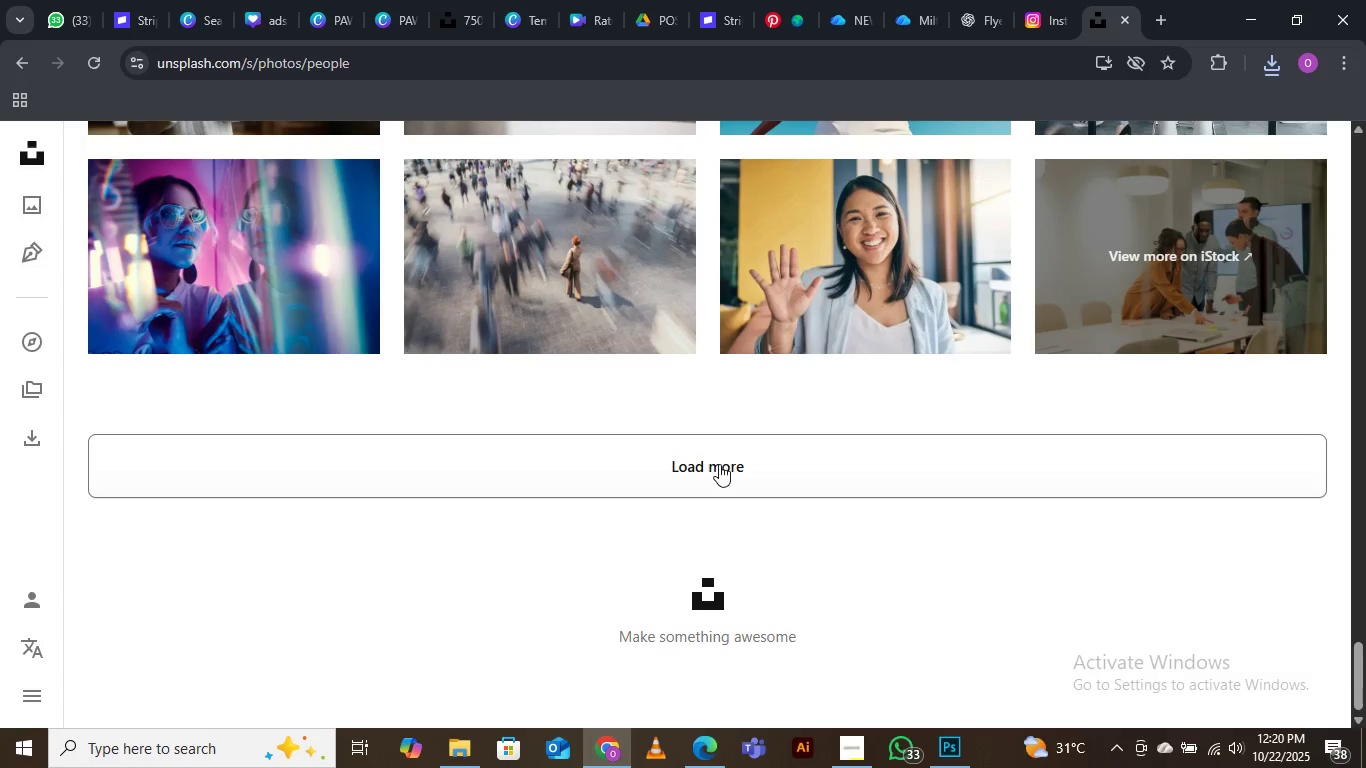 
left_click([719, 464])
 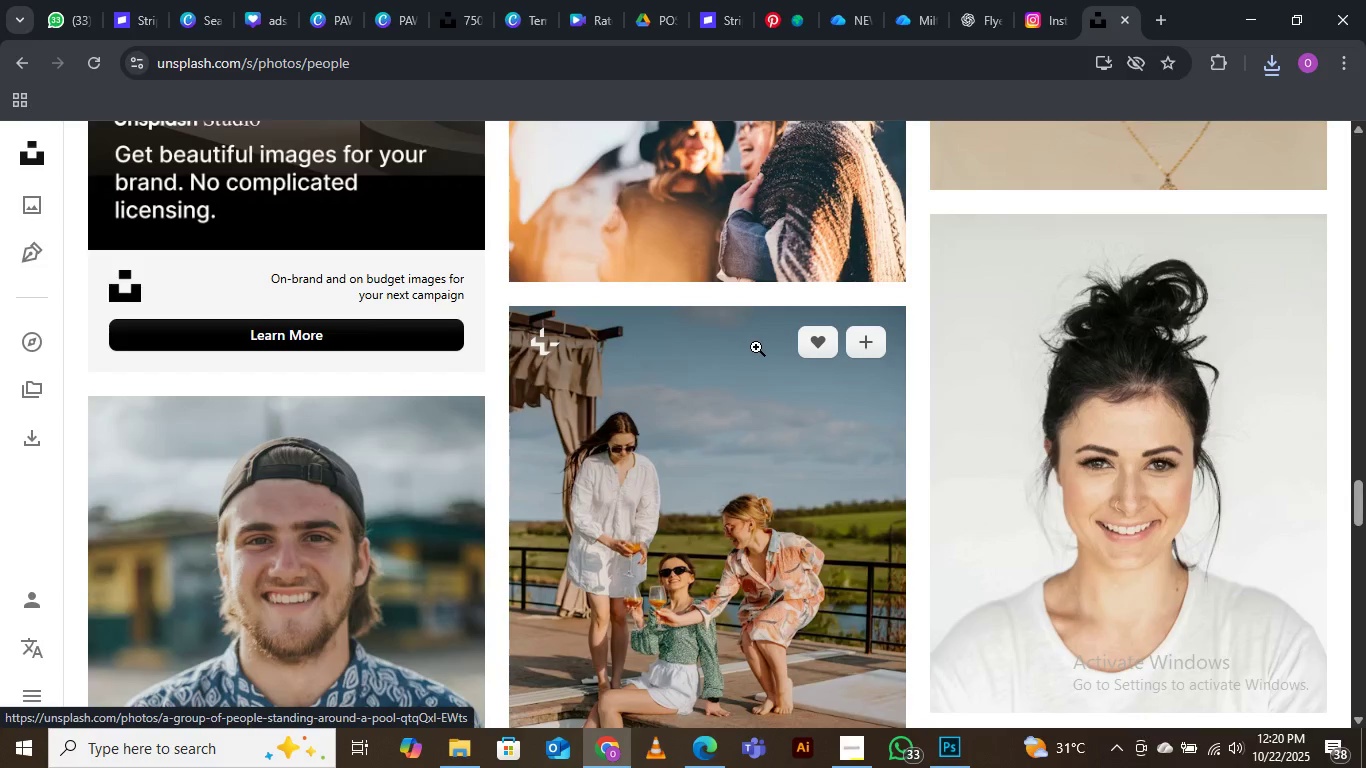 
scroll: coordinate [804, 392], scroll_direction: down, amount: 5.0
 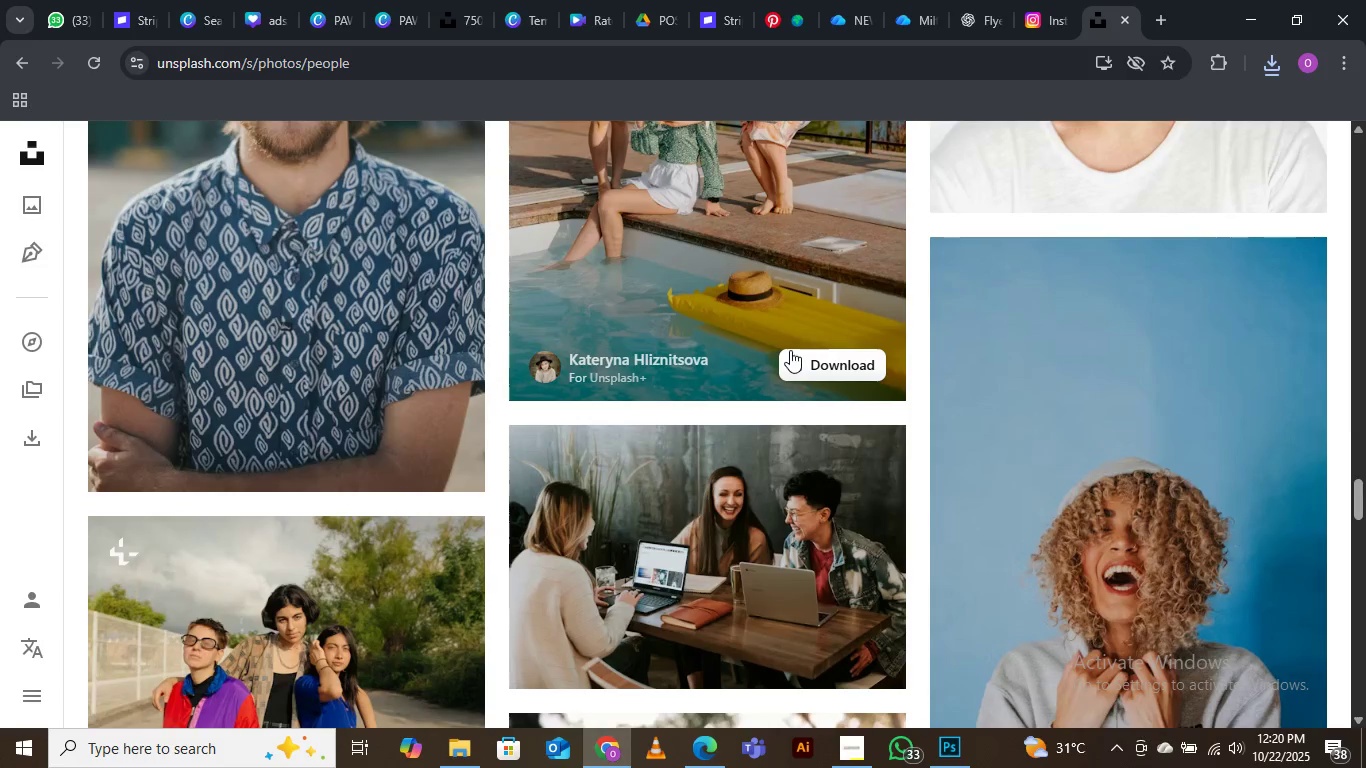 
scroll: coordinate [790, 350], scroll_direction: up, amount: 3.0
 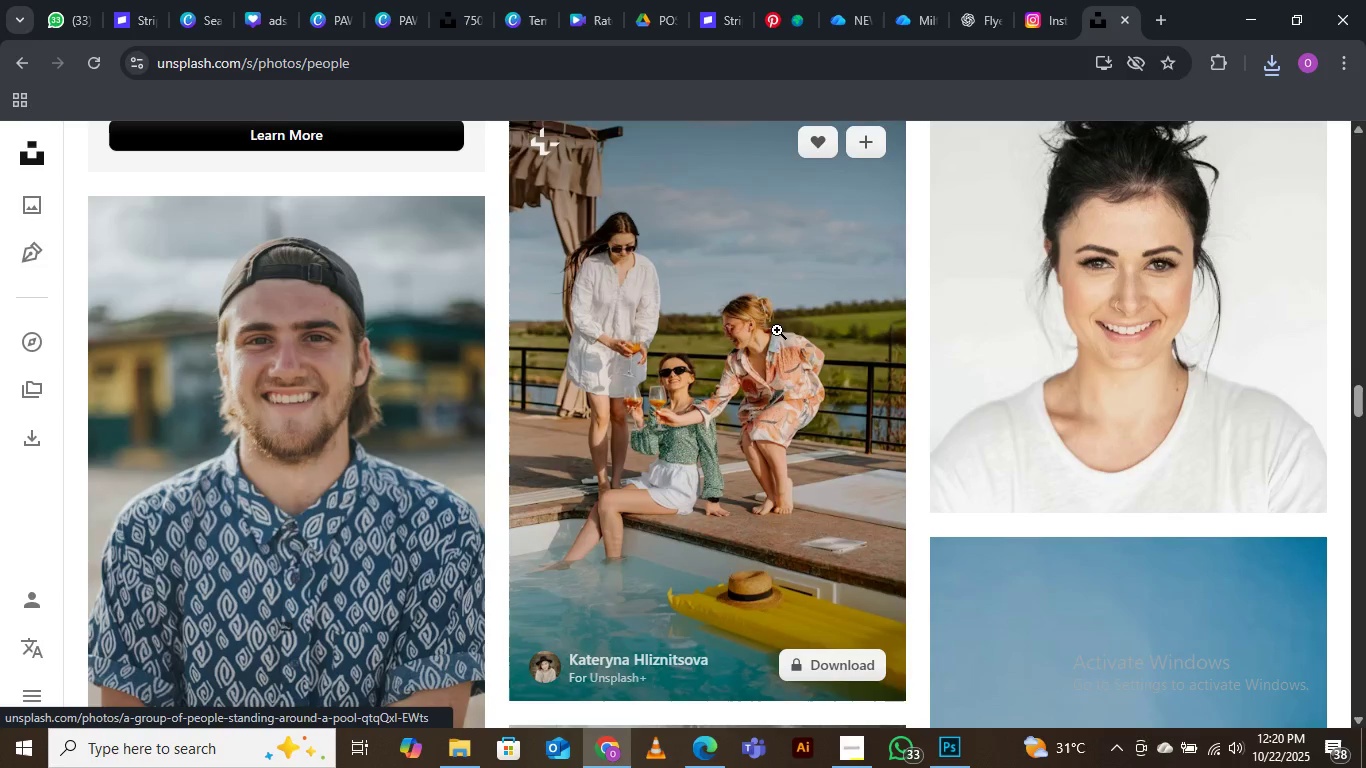 
scroll: coordinate [771, 315], scroll_direction: down, amount: 24.0
 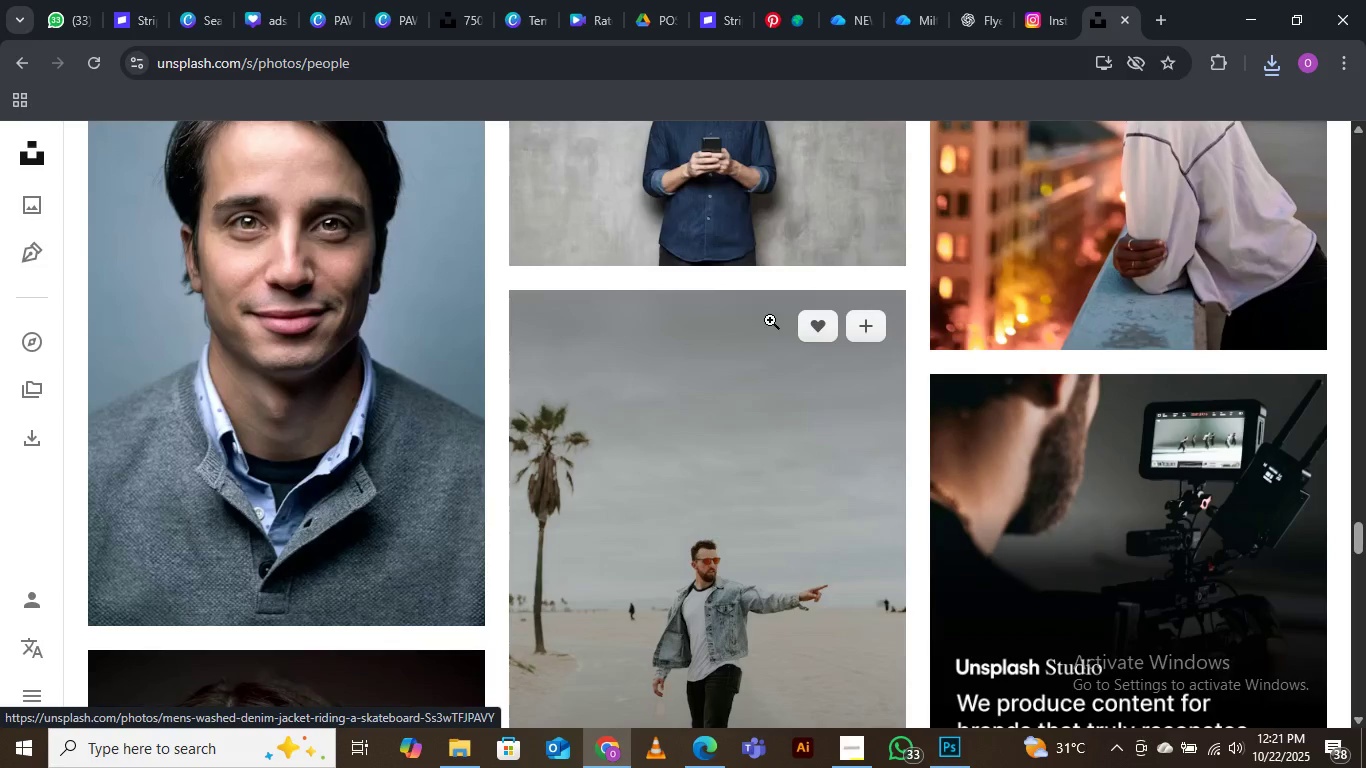 
scroll: coordinate [767, 311], scroll_direction: down, amount: 24.0
 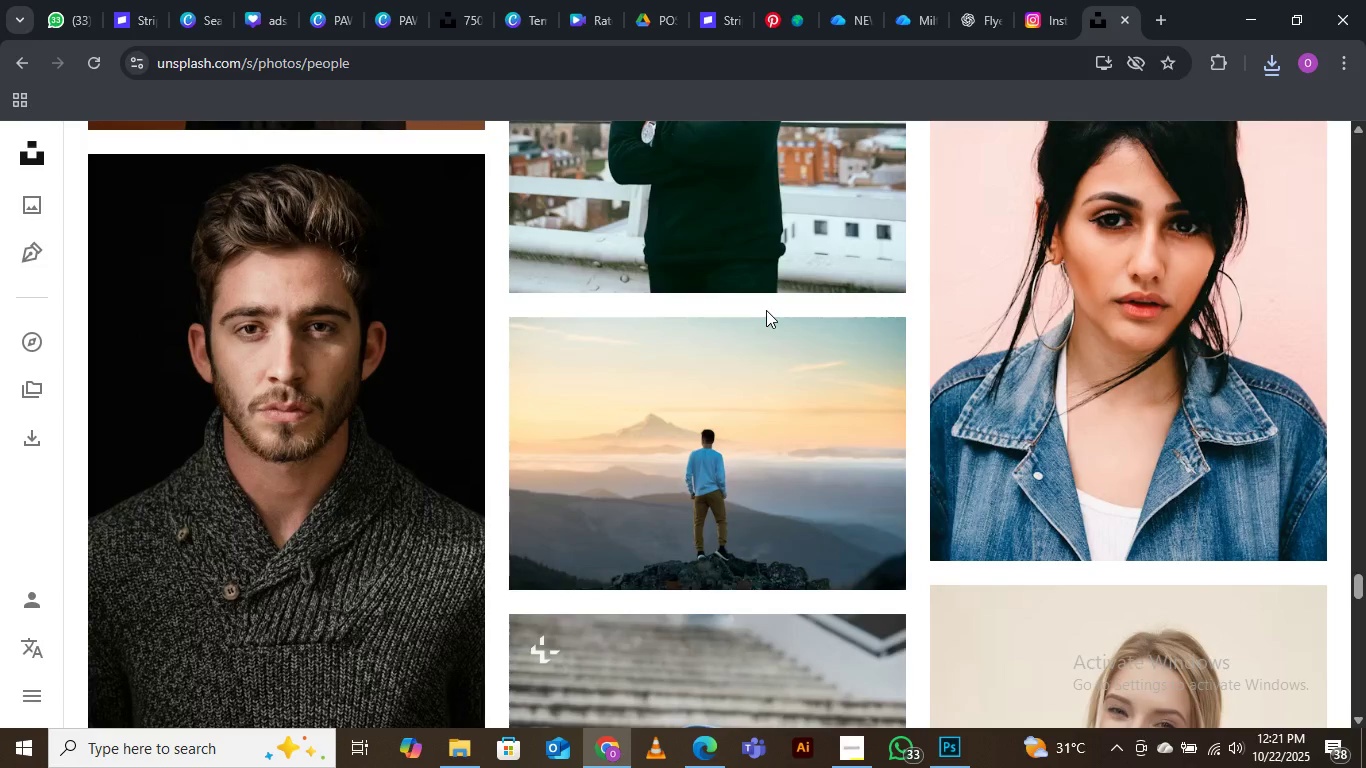 
scroll: coordinate [766, 312], scroll_direction: down, amount: 6.0
 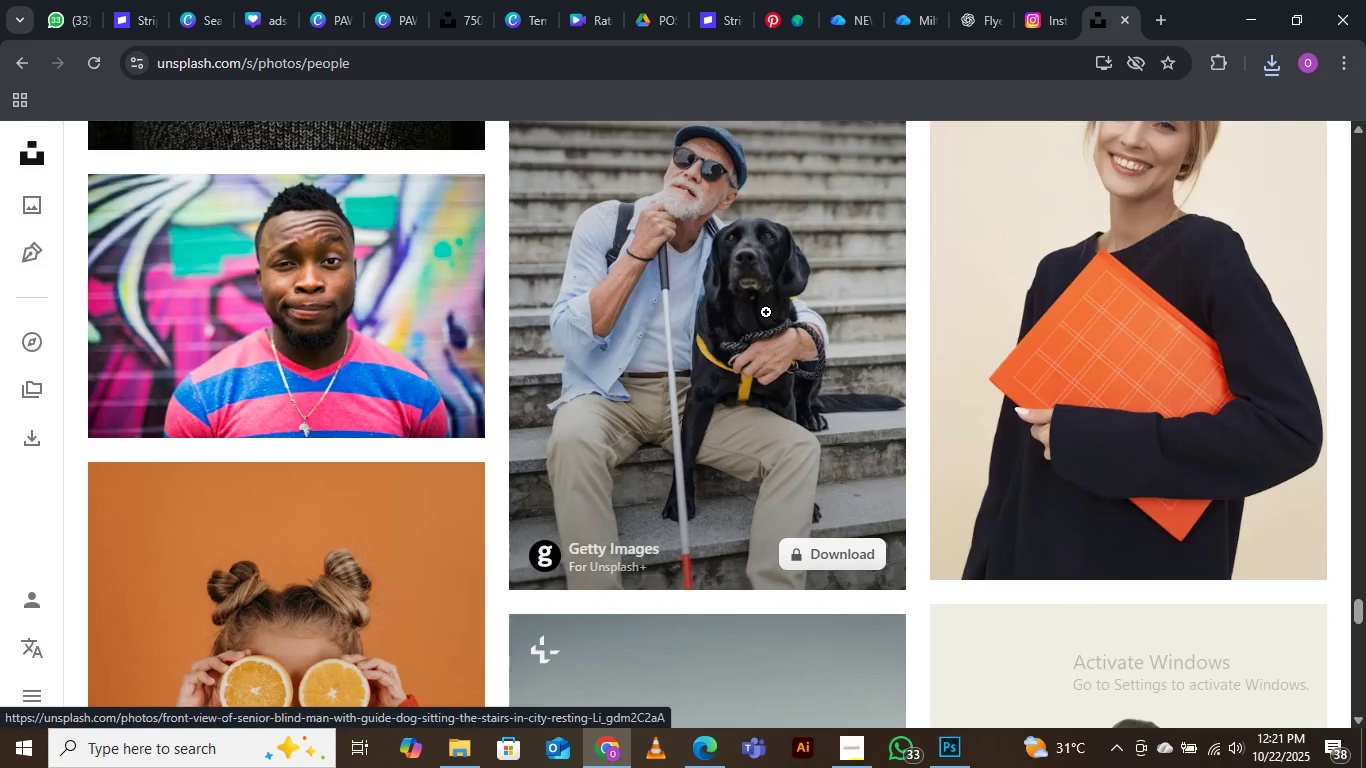 
scroll: coordinate [766, 312], scroll_direction: up, amount: 2.0
 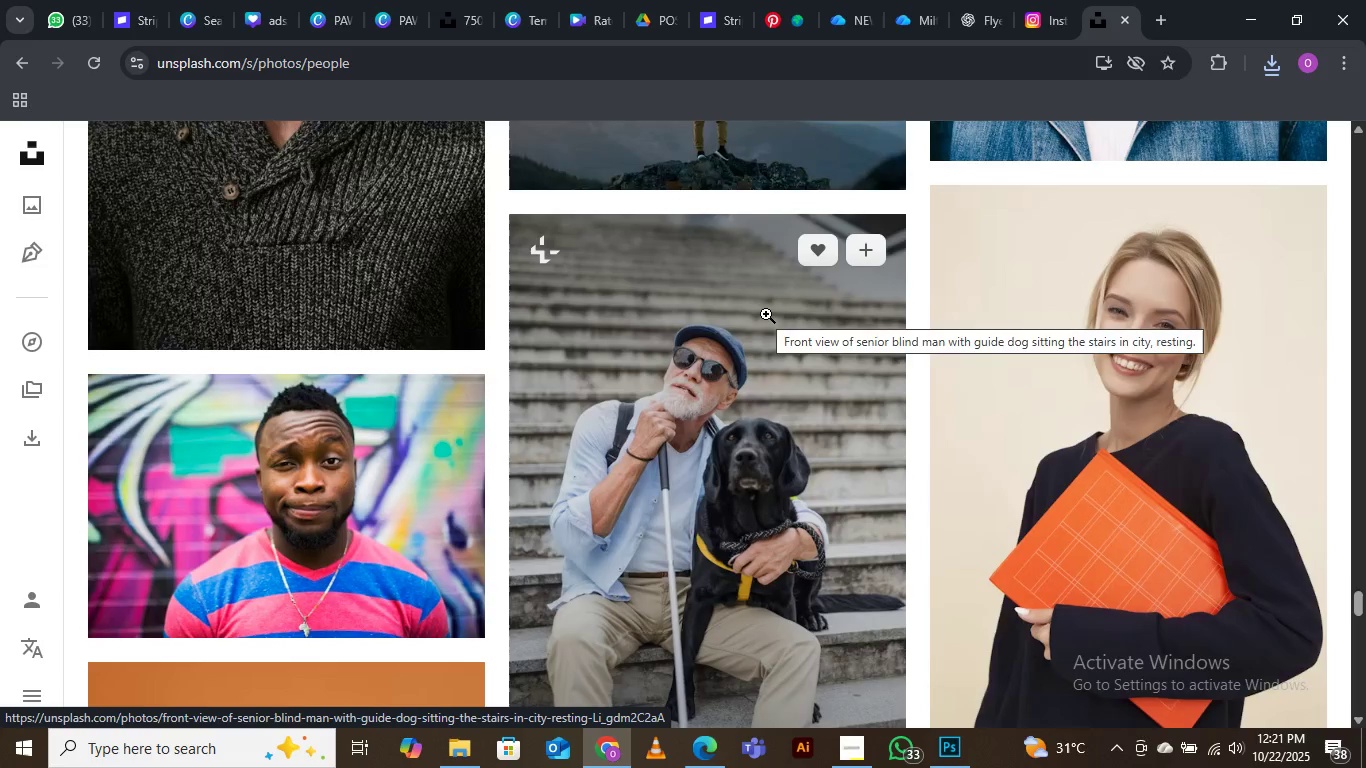 
scroll: coordinate [572, 470], scroll_direction: down, amount: 16.0
 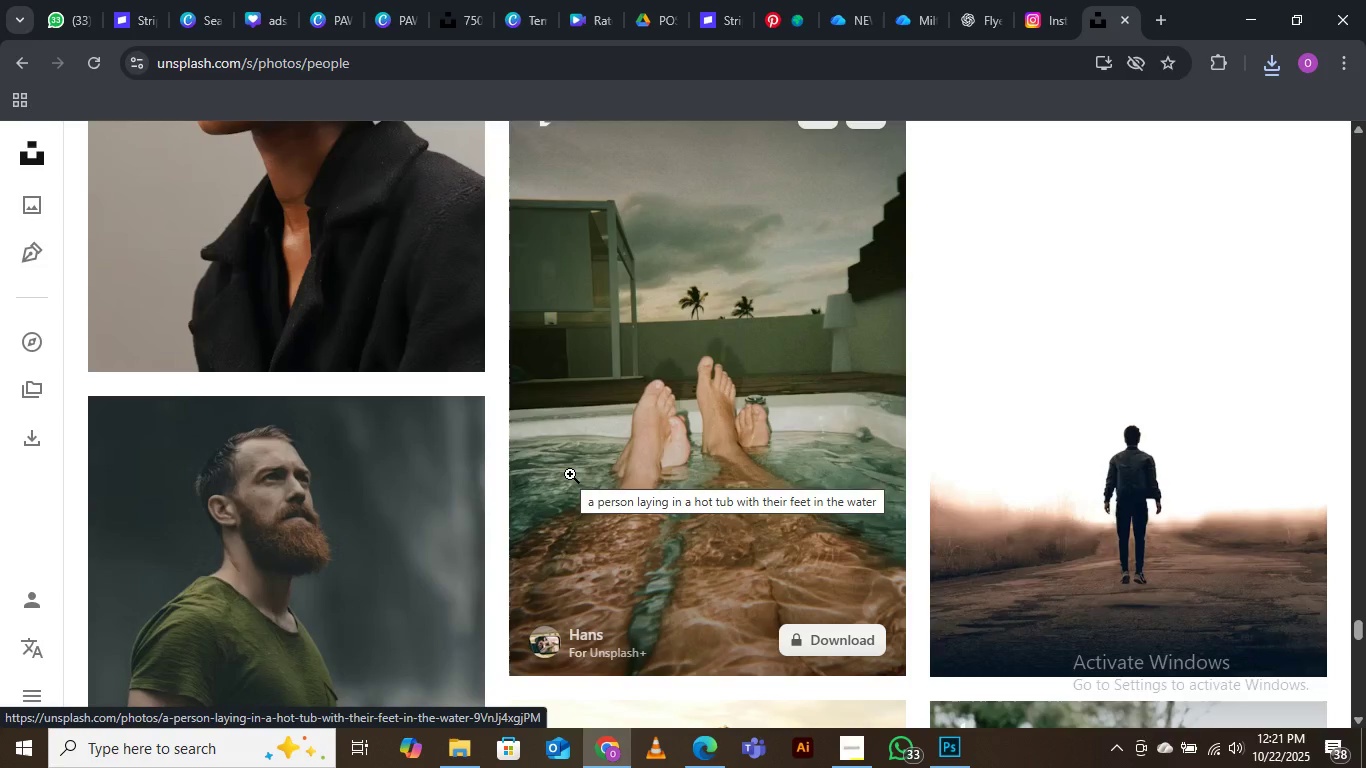 
scroll: coordinate [553, 454], scroll_direction: down, amount: 18.0
 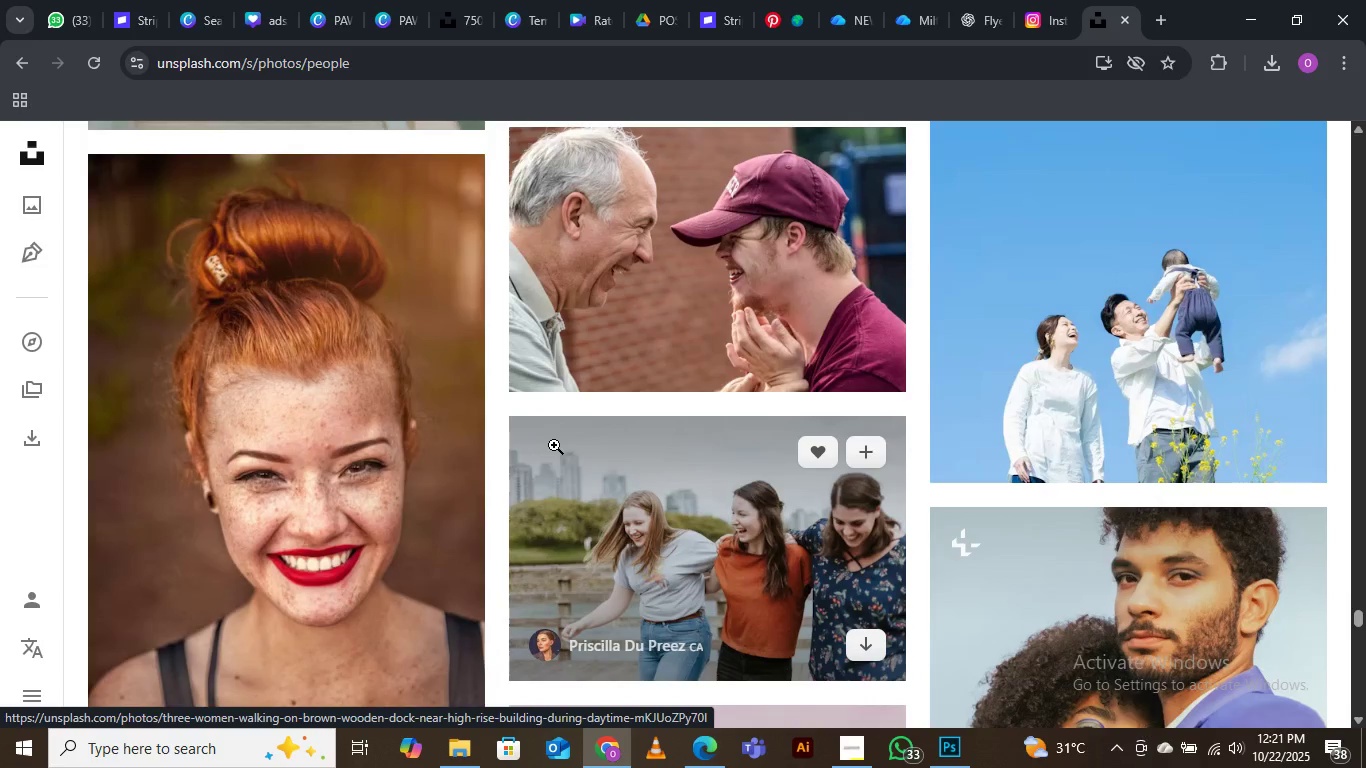 
scroll: coordinate [555, 450], scroll_direction: down, amount: 11.0
 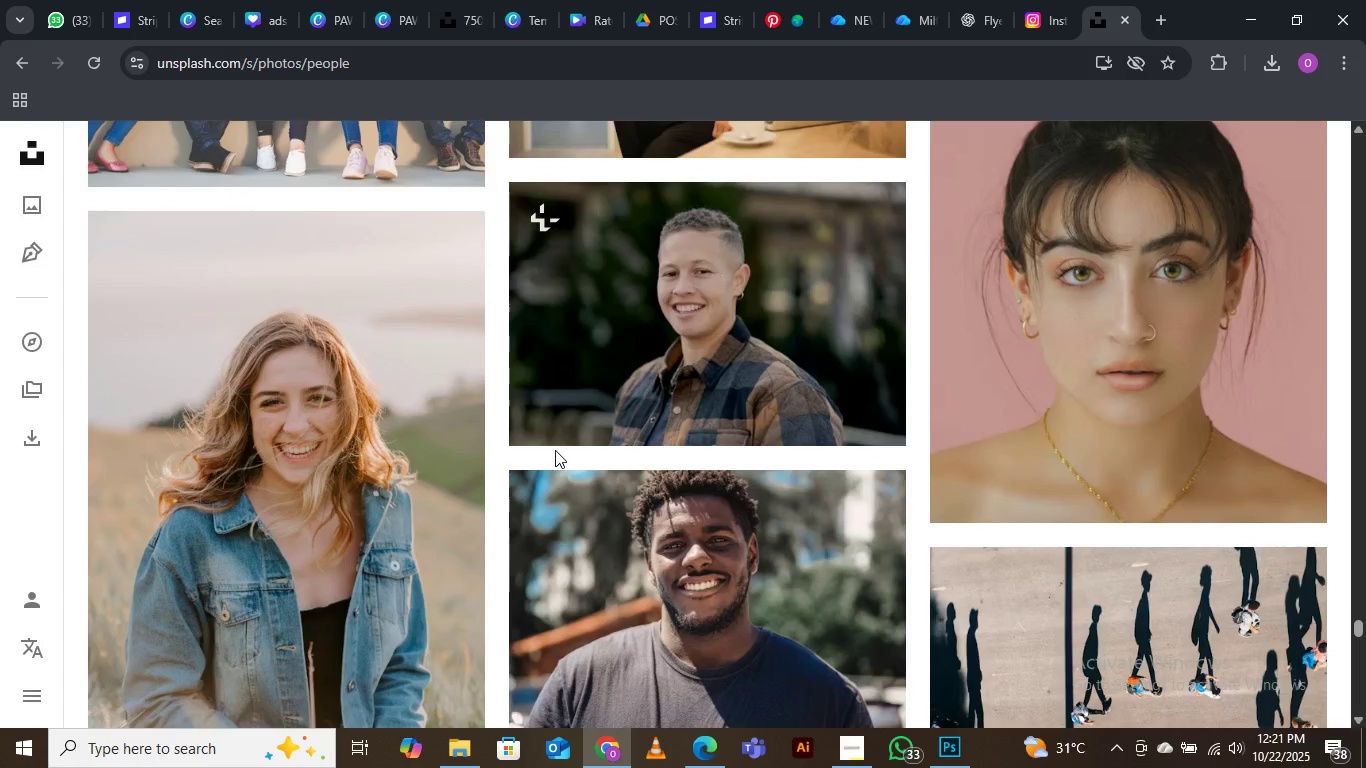 
scroll: coordinate [555, 450], scroll_direction: up, amount: 4.0
 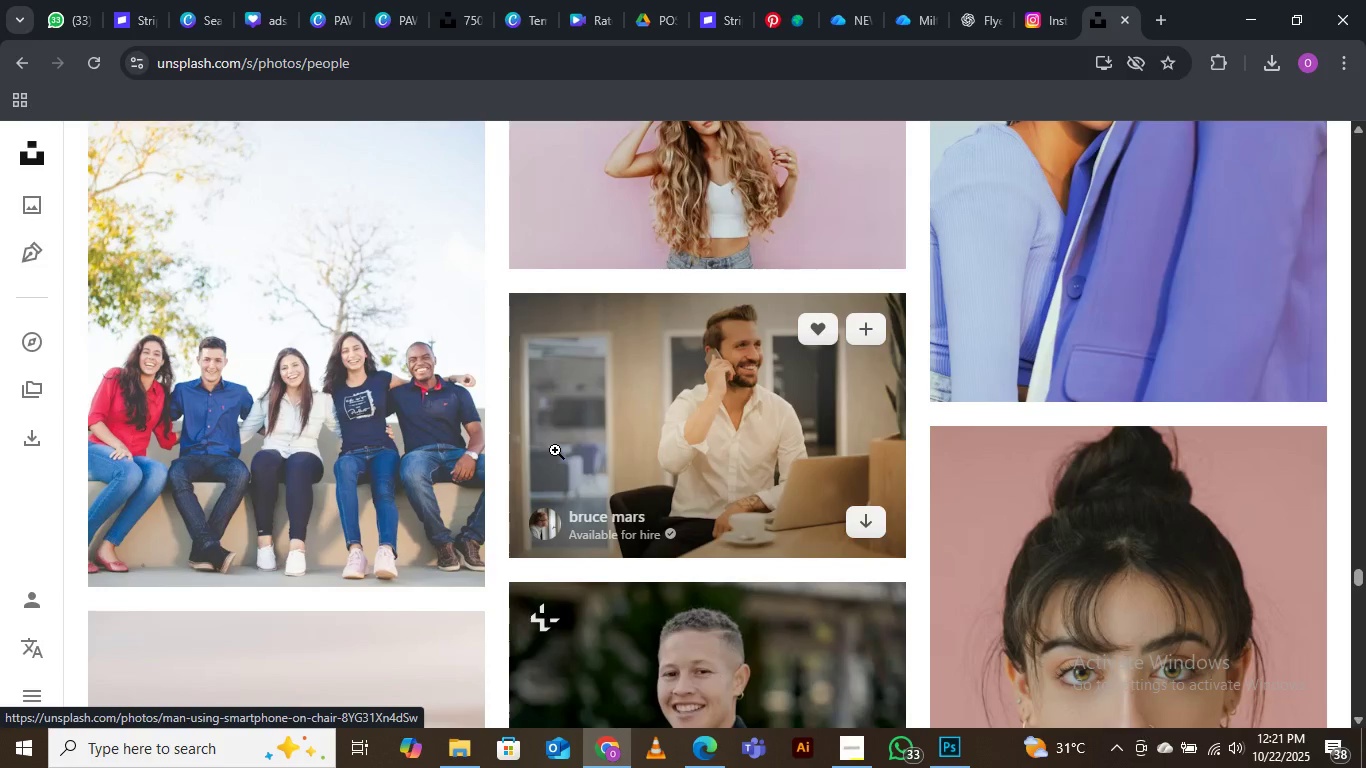 
scroll: coordinate [753, 478], scroll_direction: down, amount: 17.0
 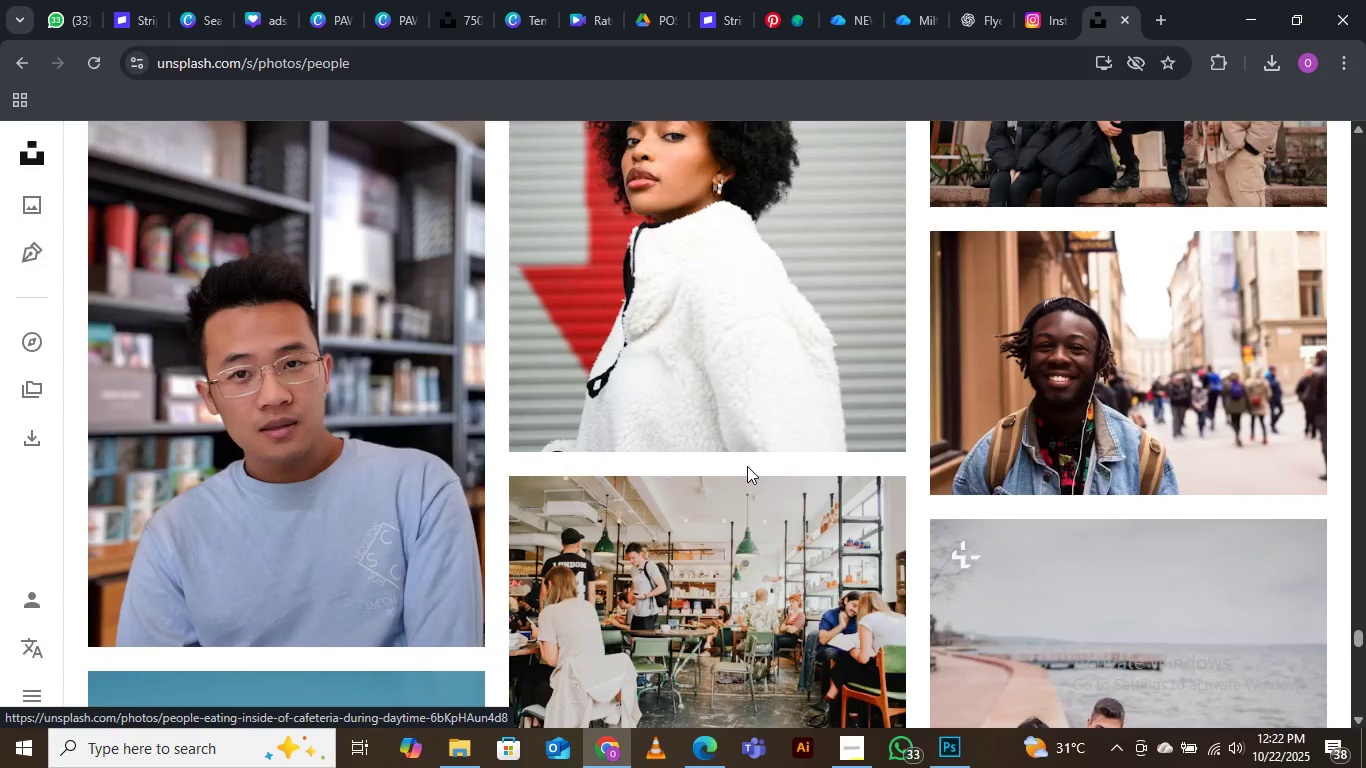 
scroll: coordinate [744, 472], scroll_direction: down, amount: 16.0
 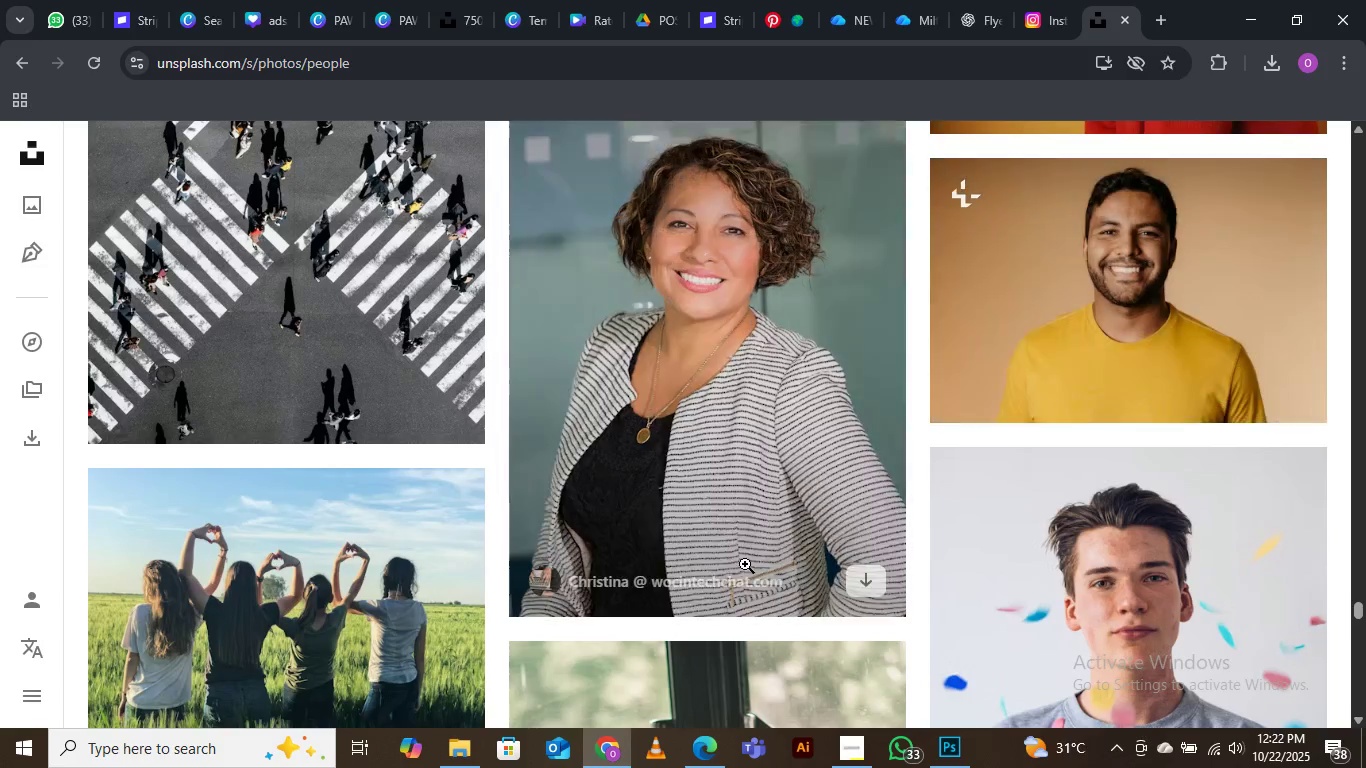 
wait(5.89)
 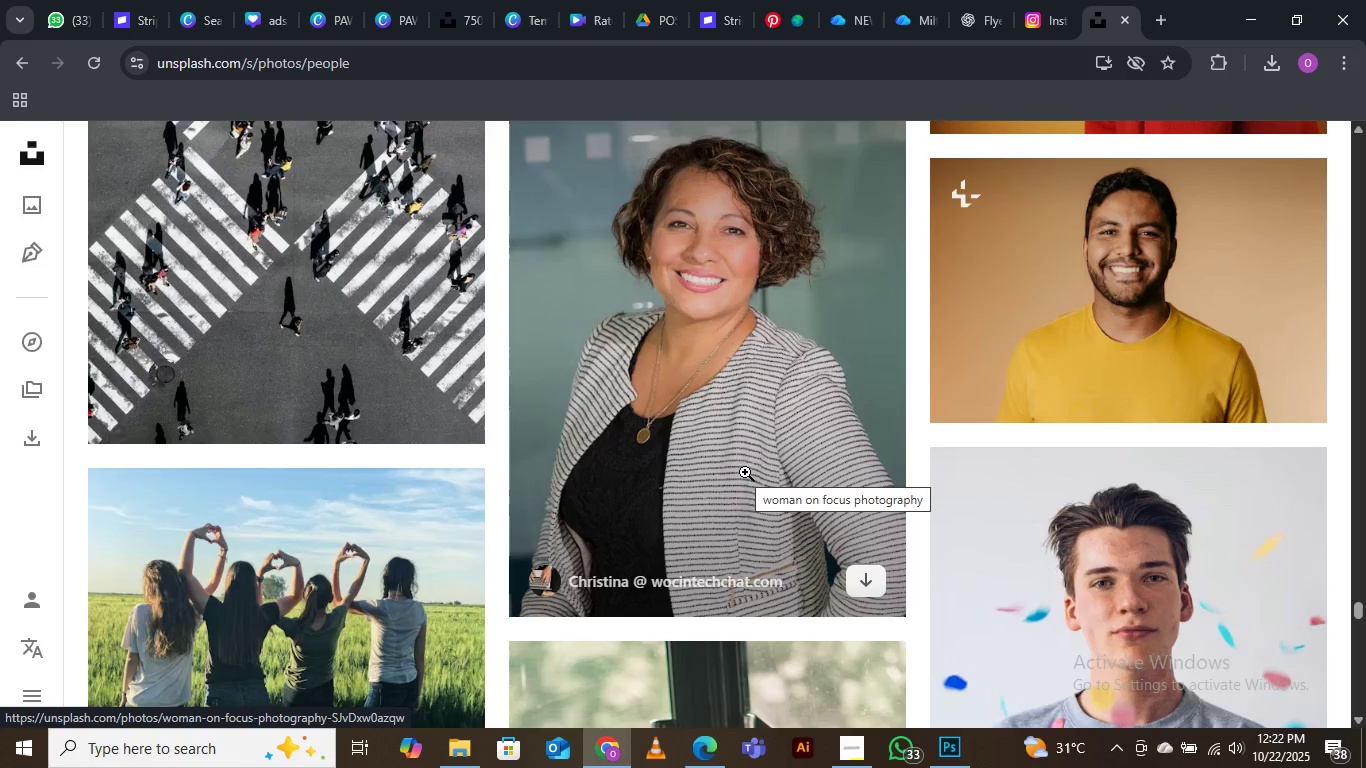 
scroll: coordinate [633, 583], scroll_direction: down, amount: 21.0
 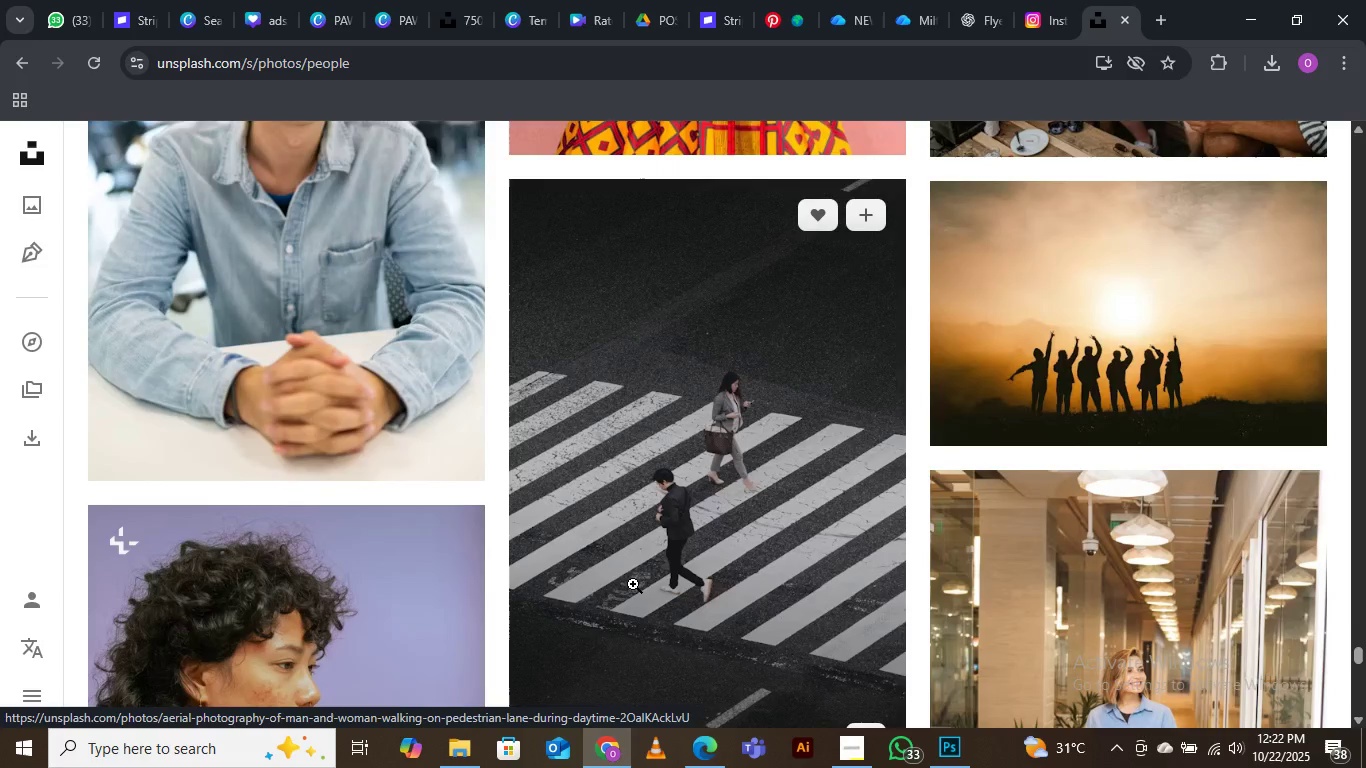 
scroll: coordinate [633, 588], scroll_direction: down, amount: 27.0
 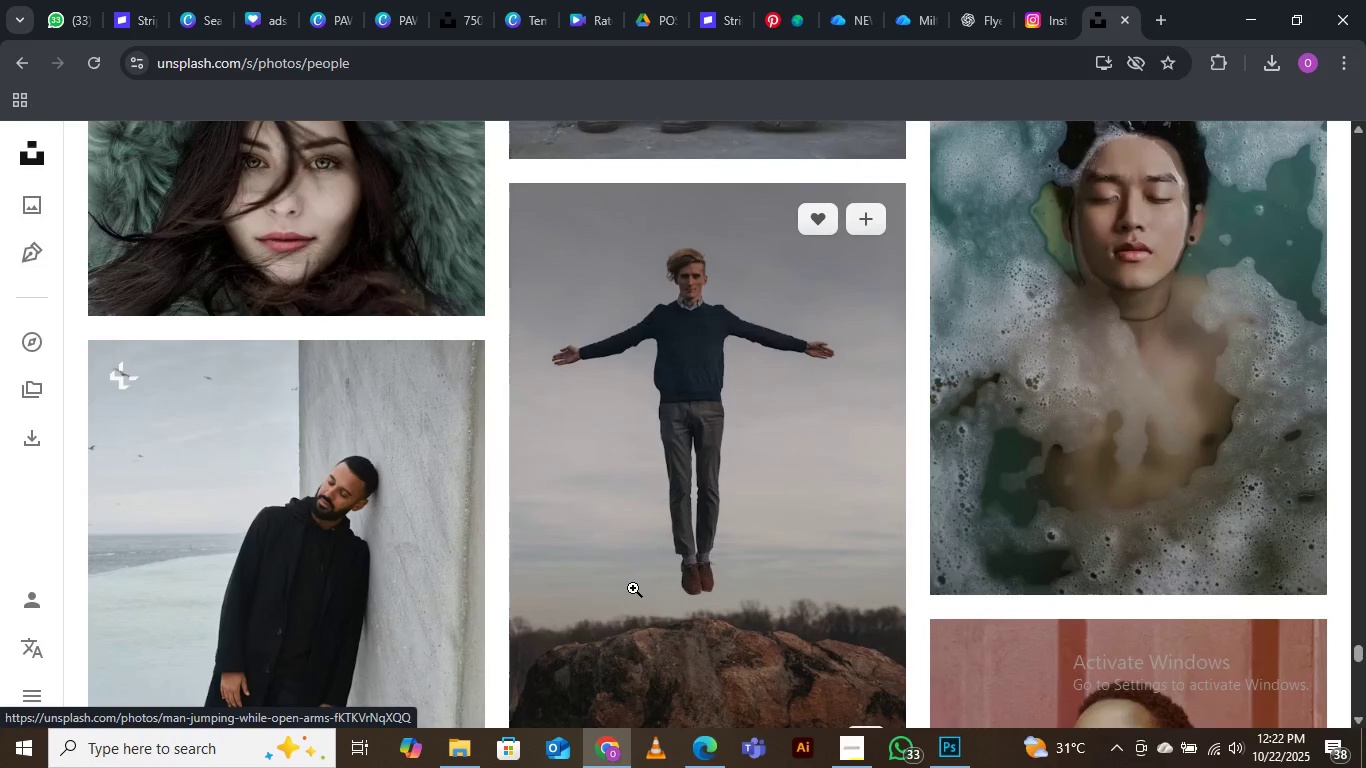 
scroll: coordinate [633, 588], scroll_direction: up, amount: 7.0
 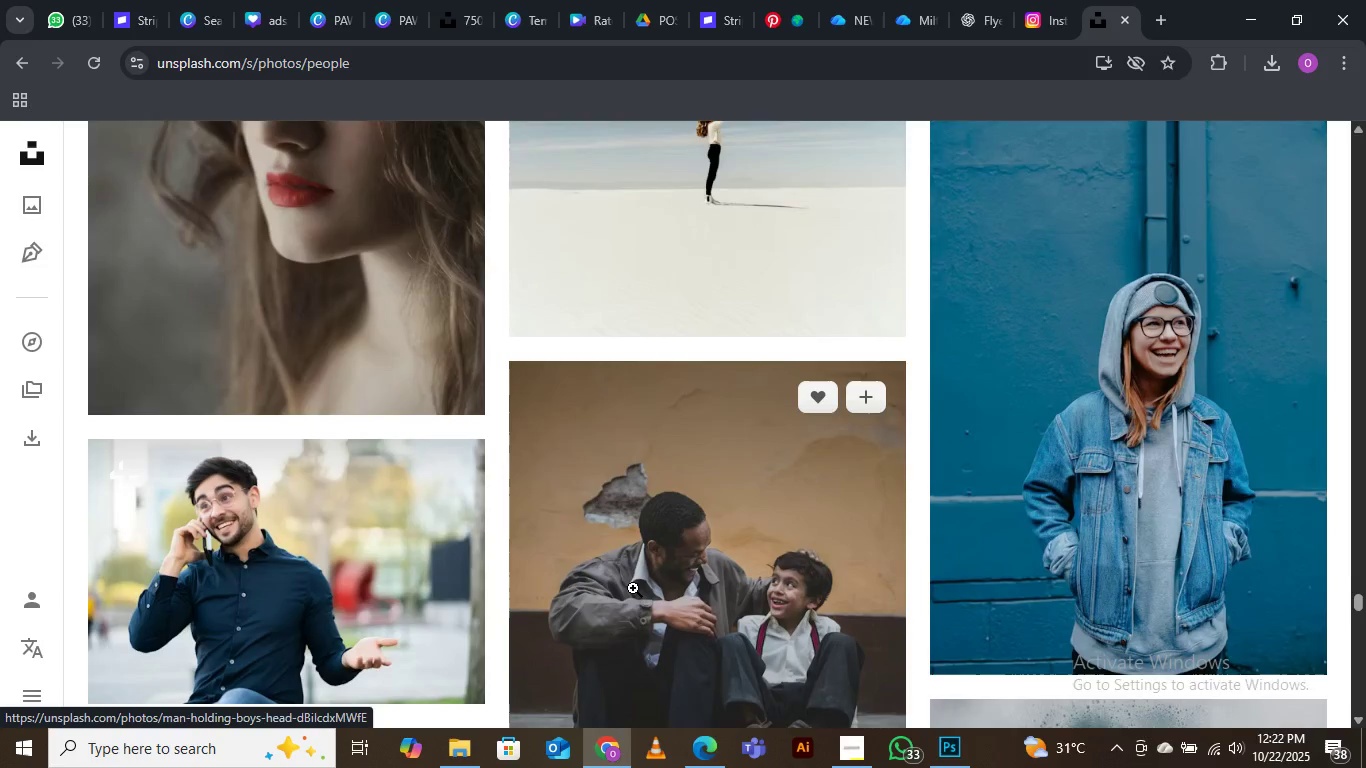 
scroll: coordinate [633, 590], scroll_direction: none, amount: 0.0
 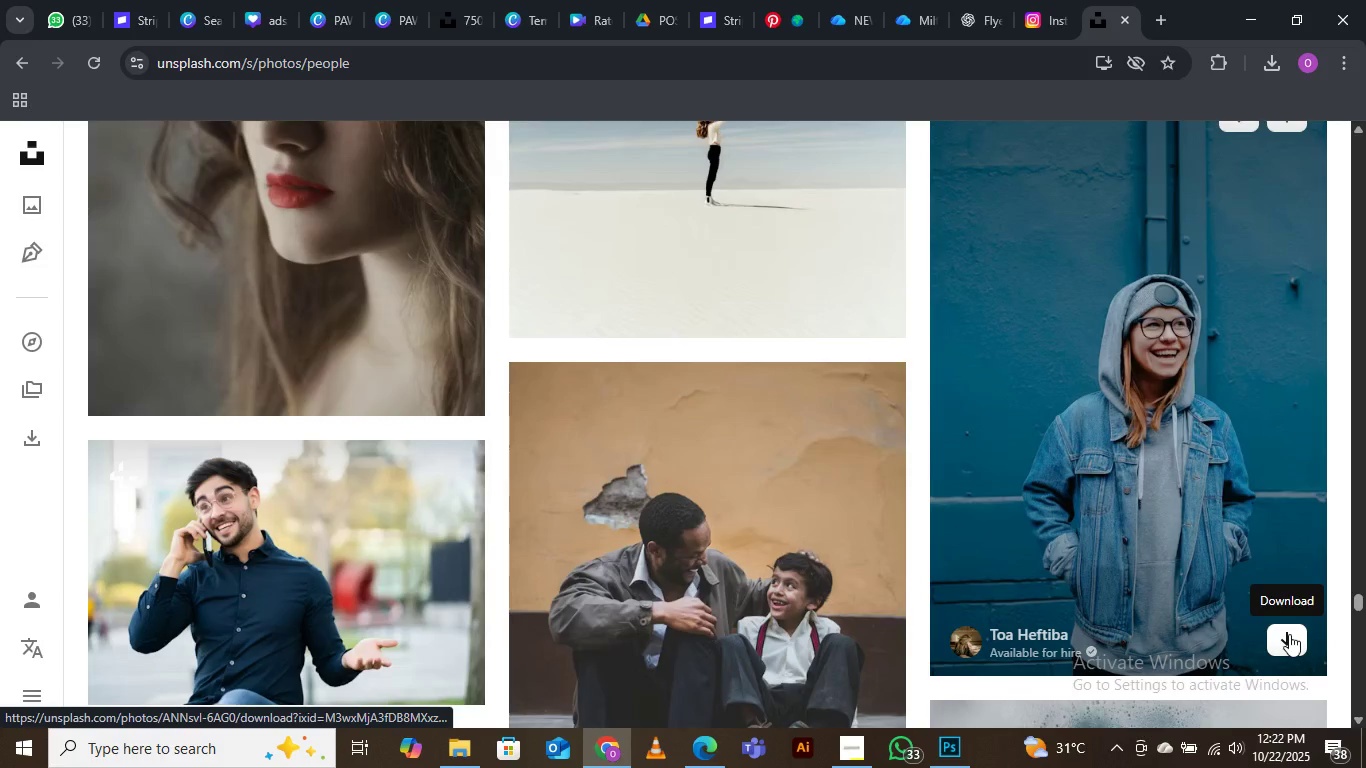 
left_click_drag(start_coordinate=[1288, 636], to_coordinate=[1278, 641])
 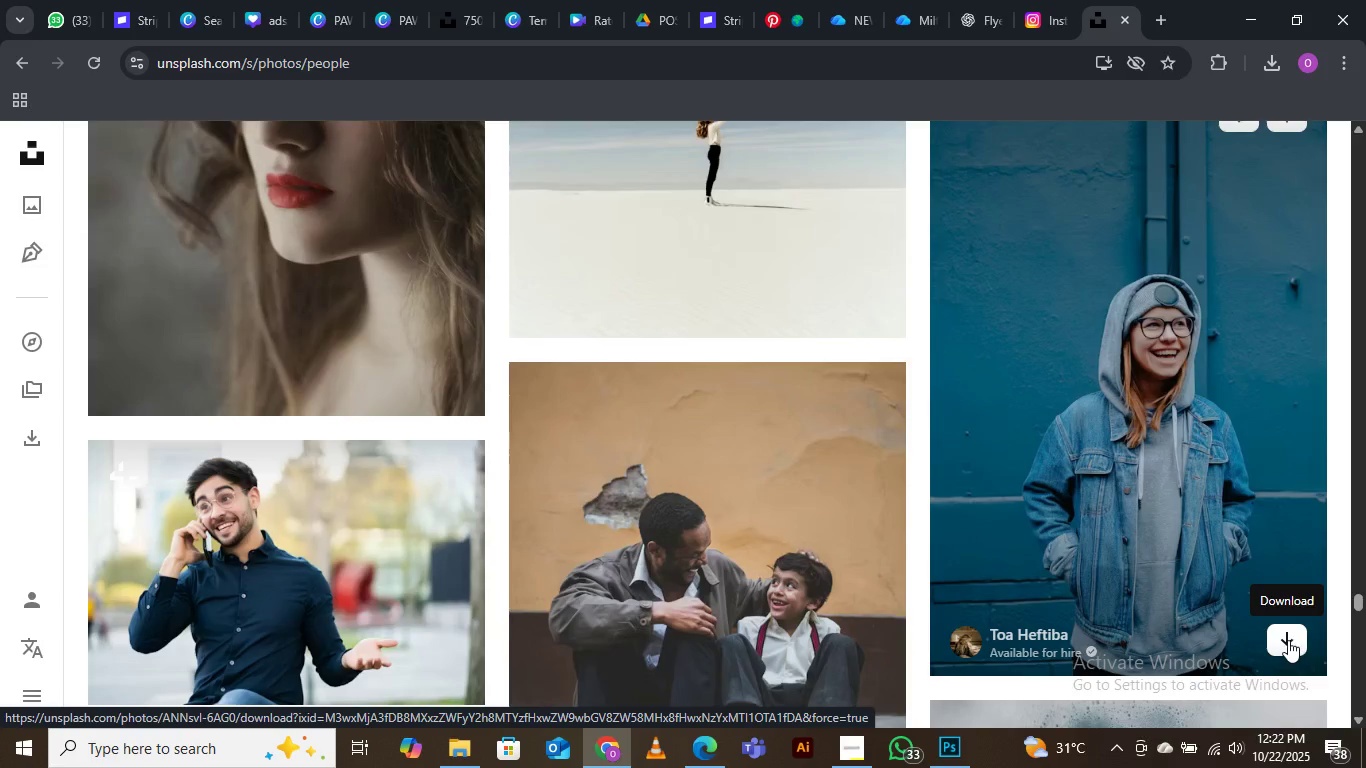 
left_click([1288, 640])
 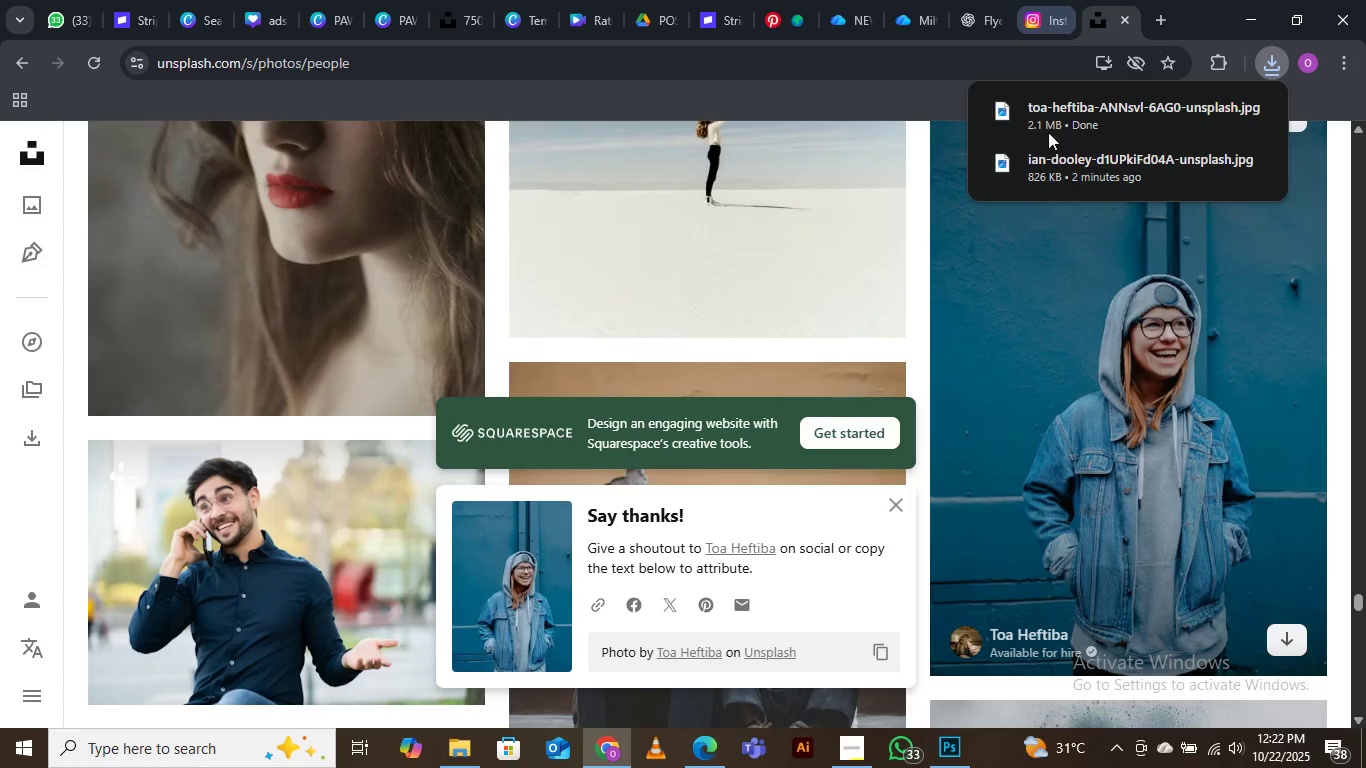 
wait(5.14)
 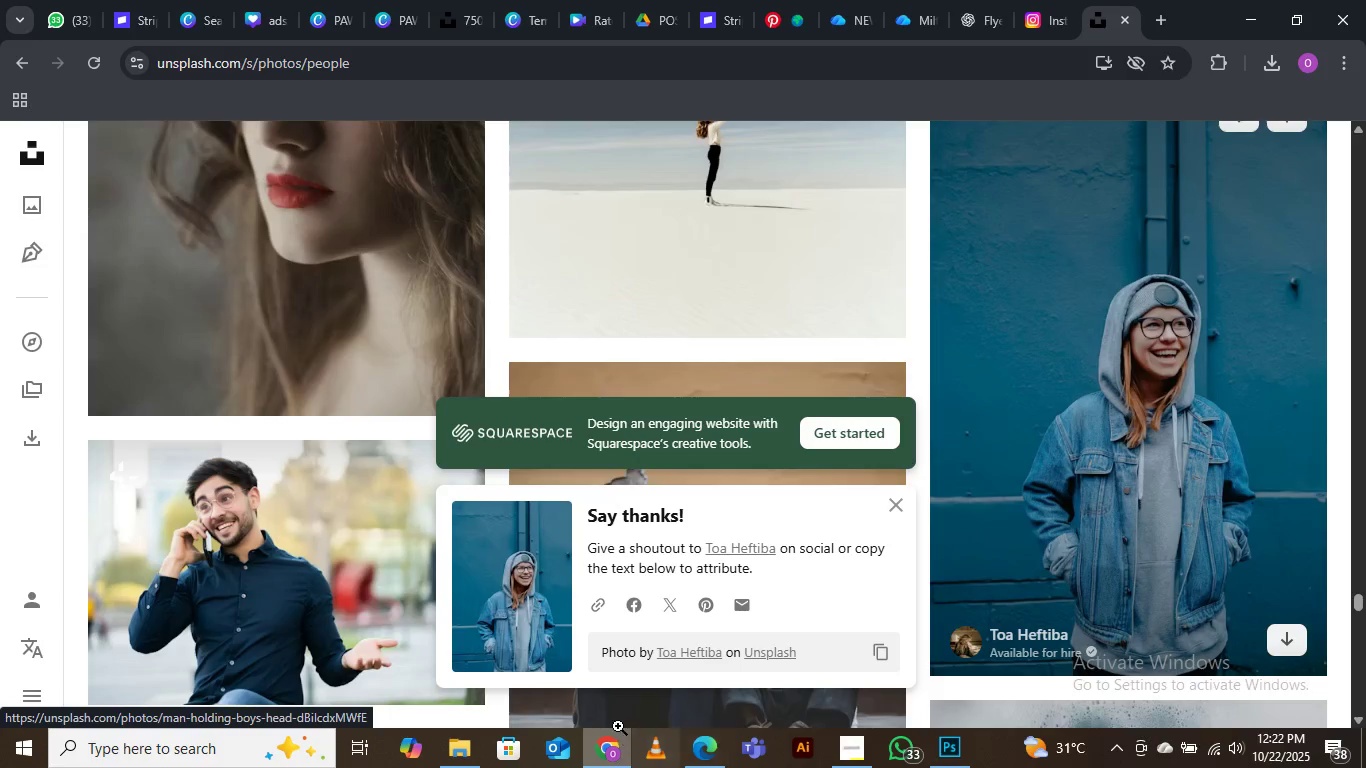 
left_click([897, 493])
 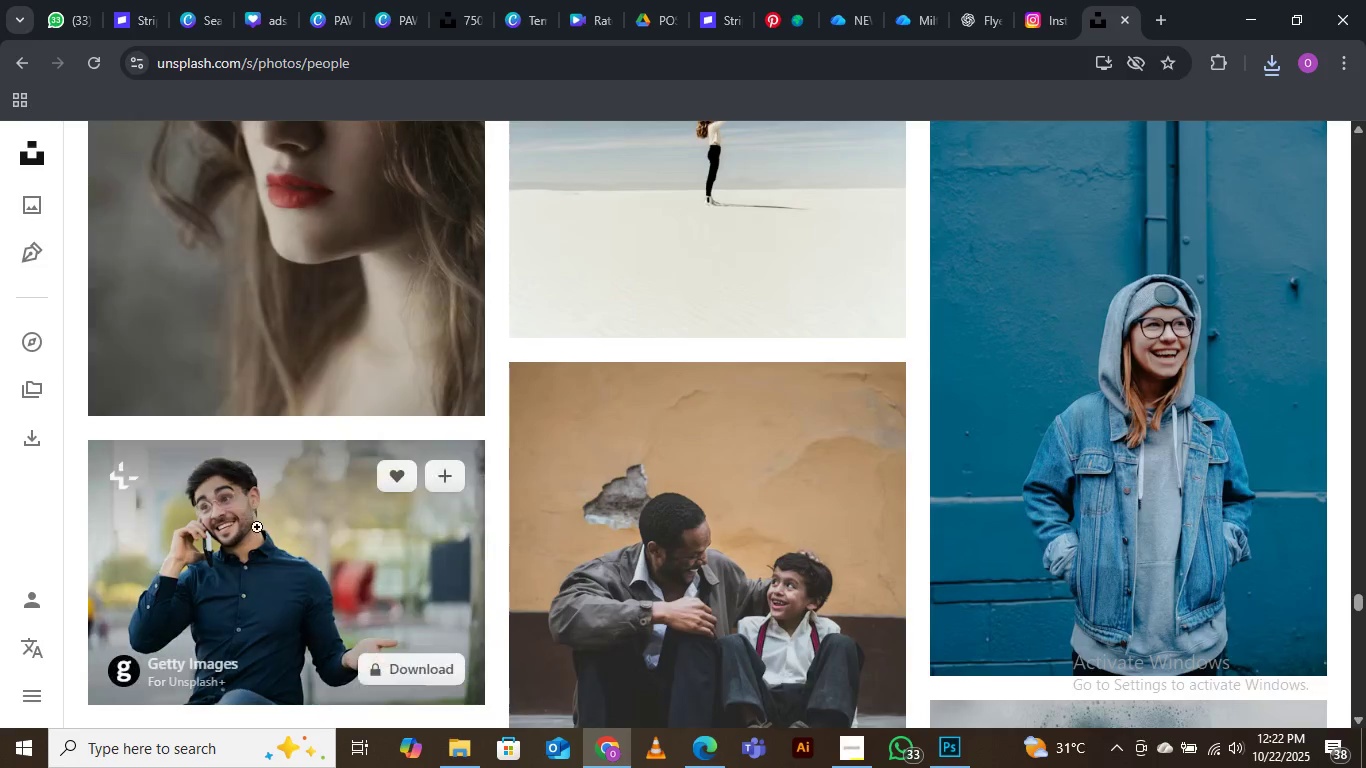 
scroll: coordinate [506, 359], scroll_direction: down, amount: 17.0
 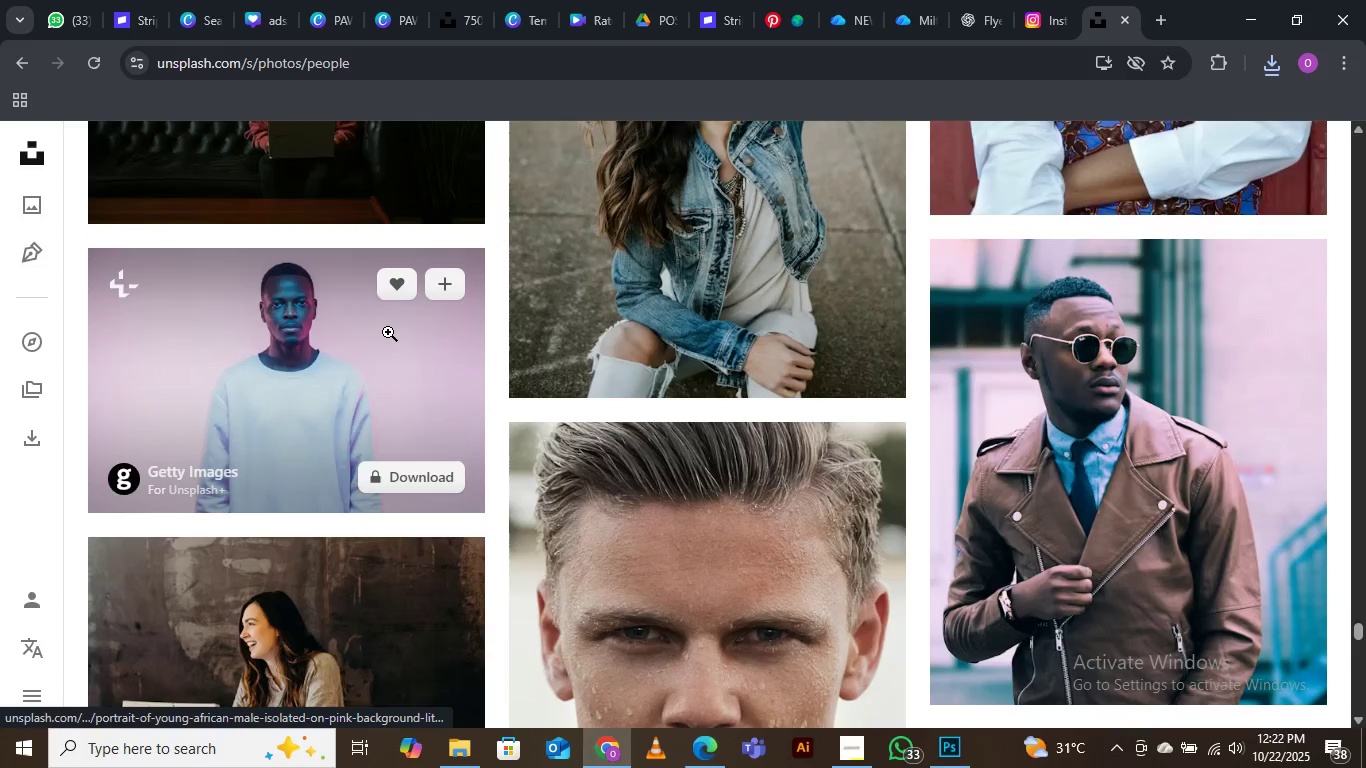 
scroll: coordinate [394, 354], scroll_direction: down, amount: 12.0
 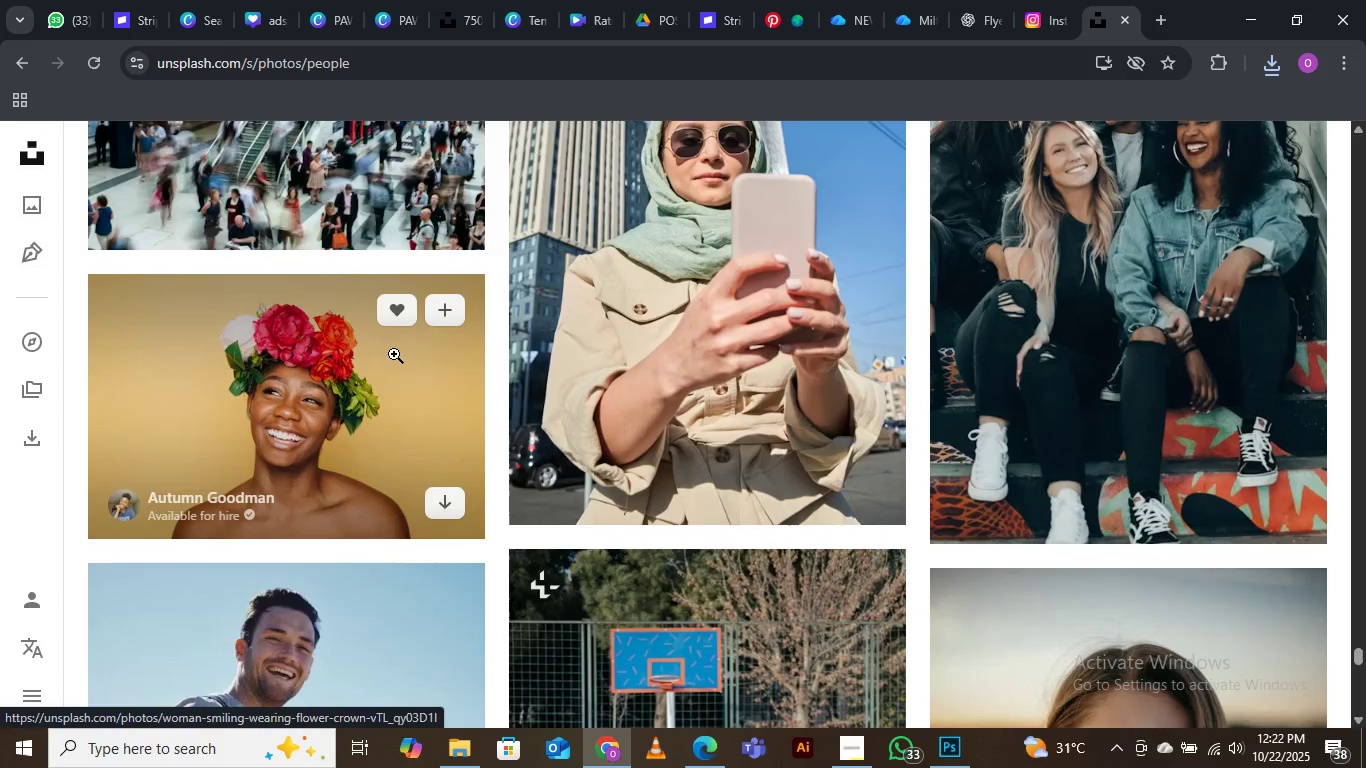 
scroll: coordinate [394, 354], scroll_direction: up, amount: 1.0
 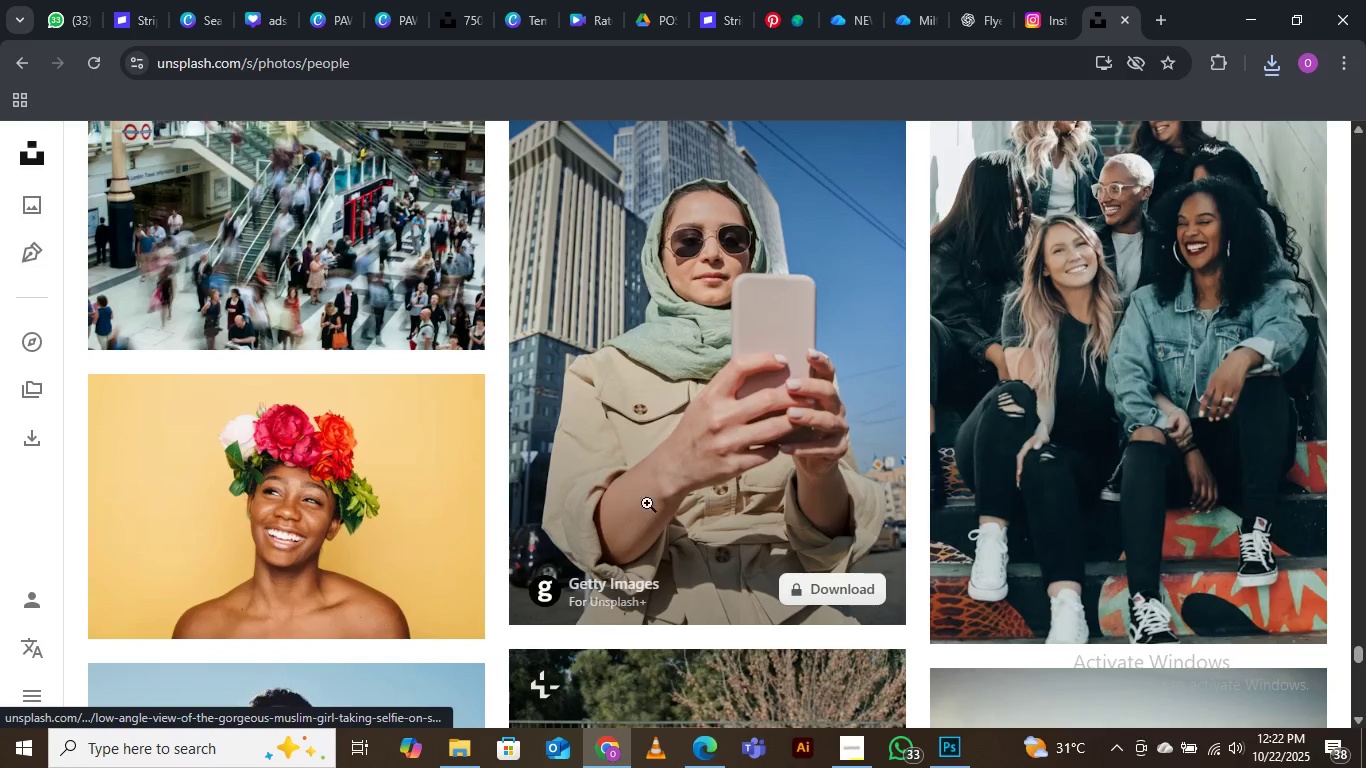 
scroll: coordinate [680, 351], scroll_direction: down, amount: 24.0
 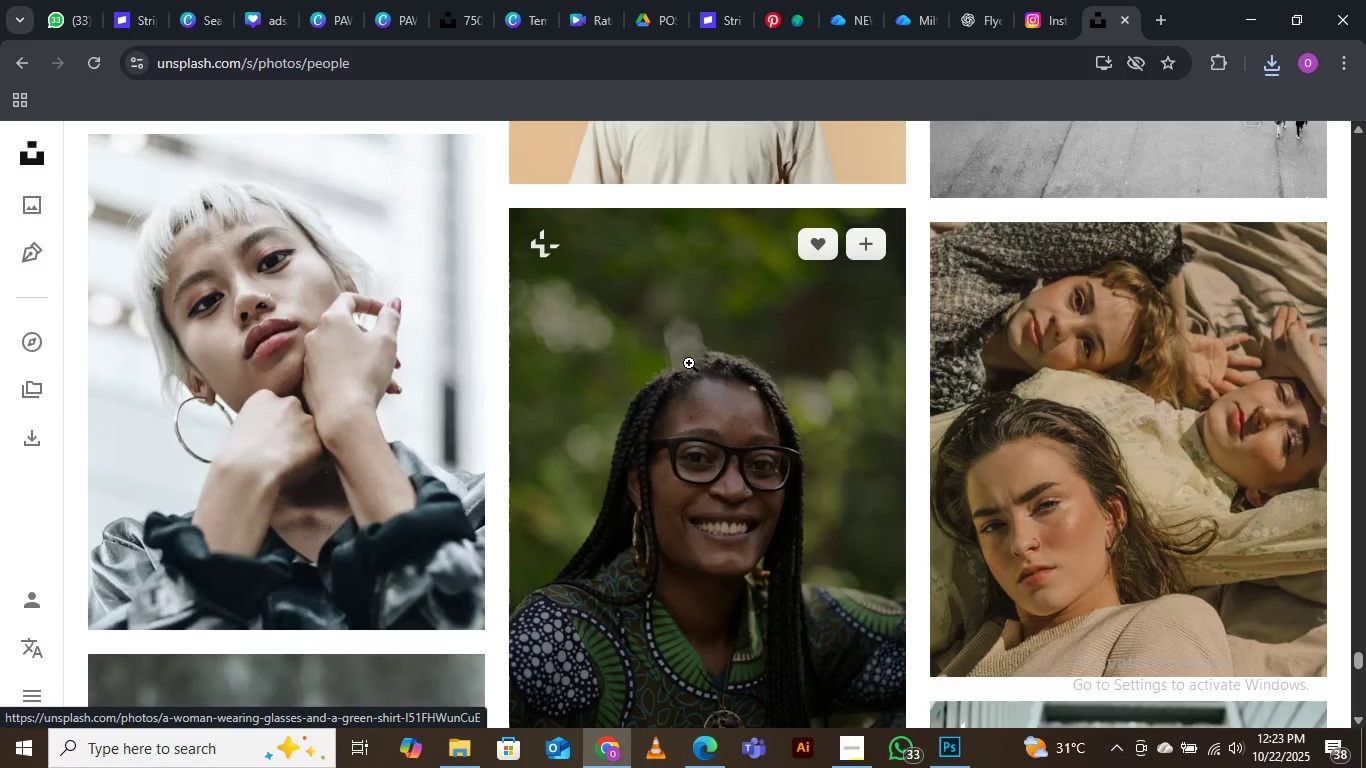 
scroll: coordinate [651, 344], scroll_direction: down, amount: 17.0
 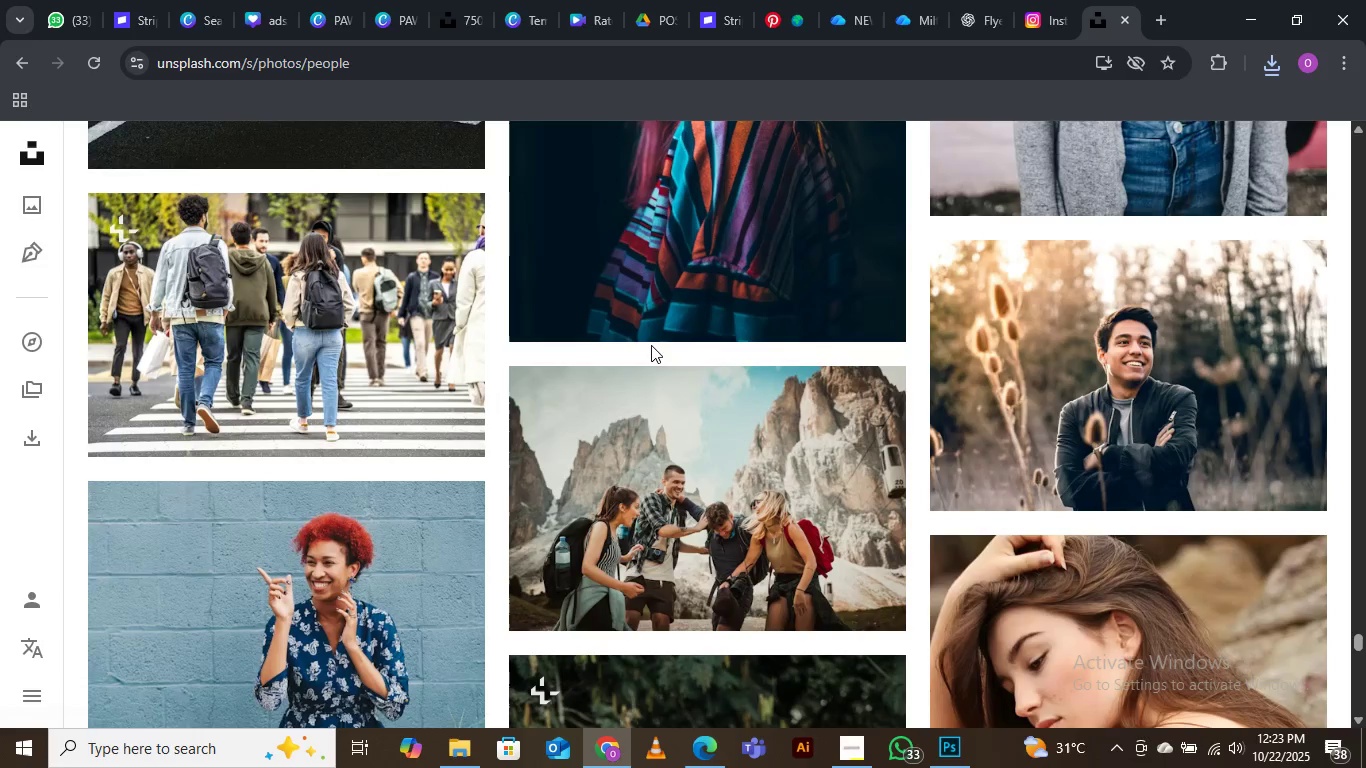 
scroll: coordinate [649, 347], scroll_direction: down, amount: 16.0
 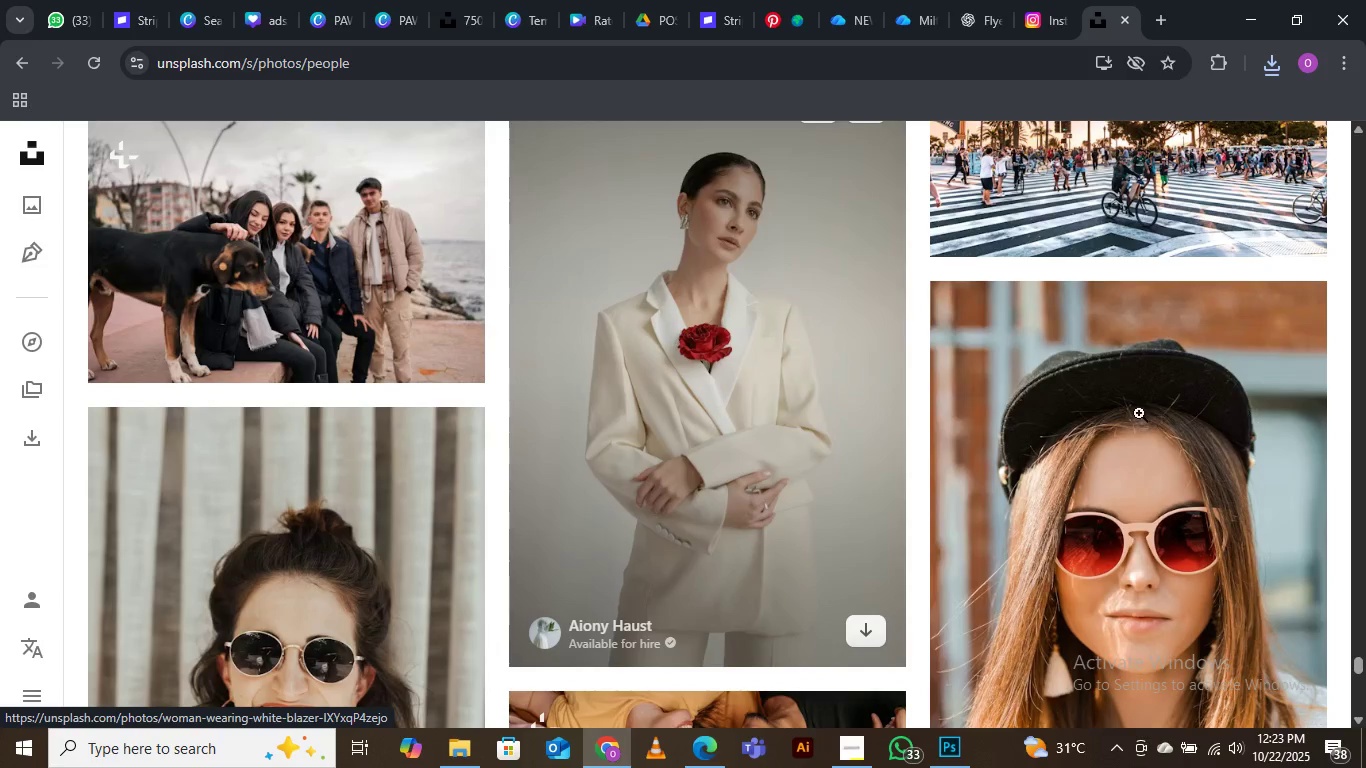 
scroll: coordinate [384, 427], scroll_direction: down, amount: 22.0
 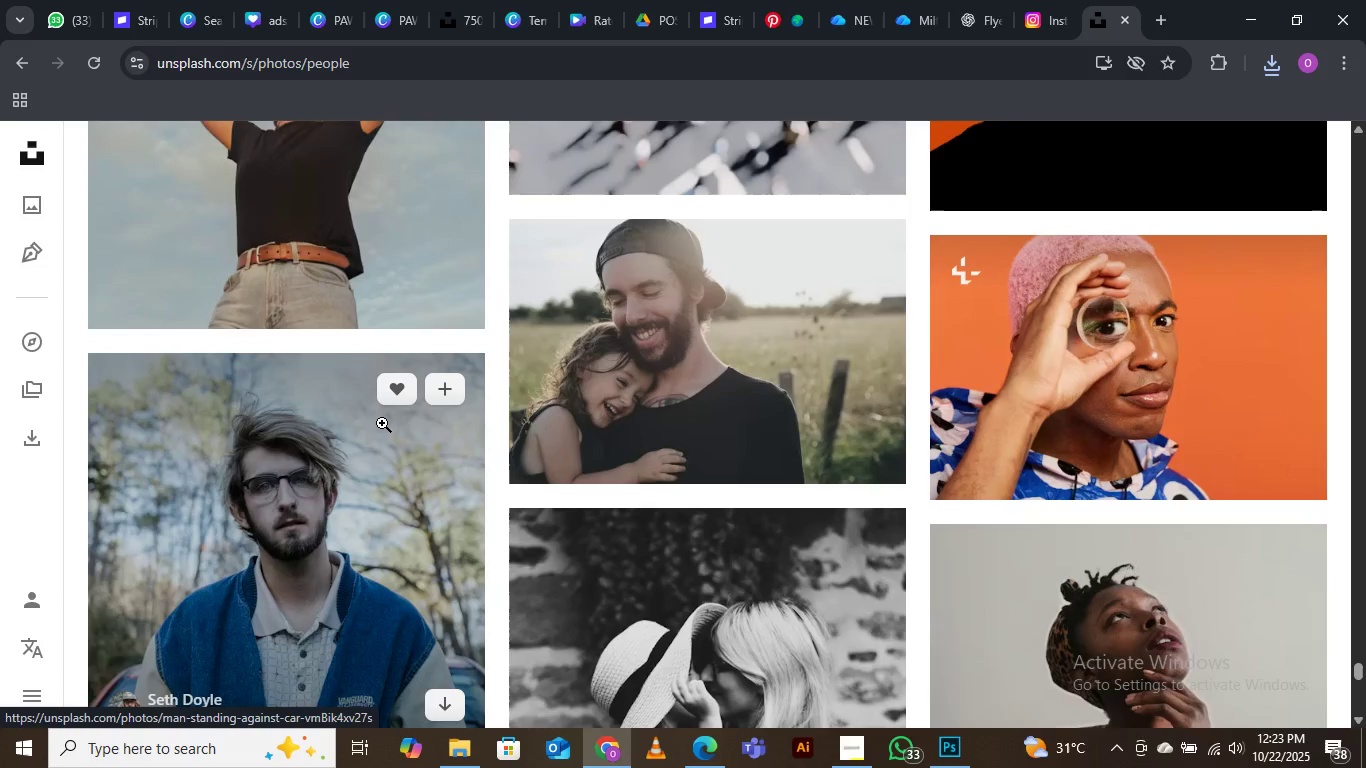 
scroll: coordinate [381, 421], scroll_direction: down, amount: 9.0
 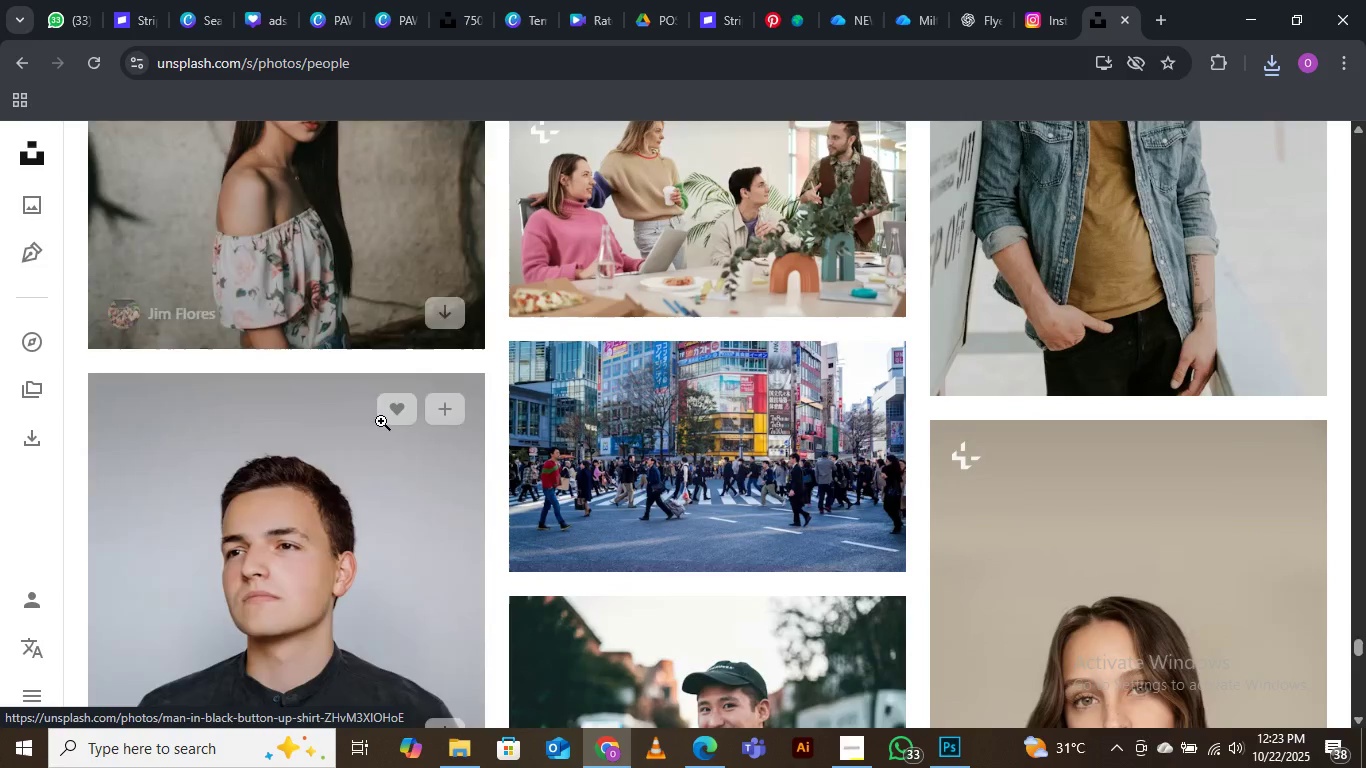 
scroll: coordinate [381, 421], scroll_direction: up, amount: 2.0
 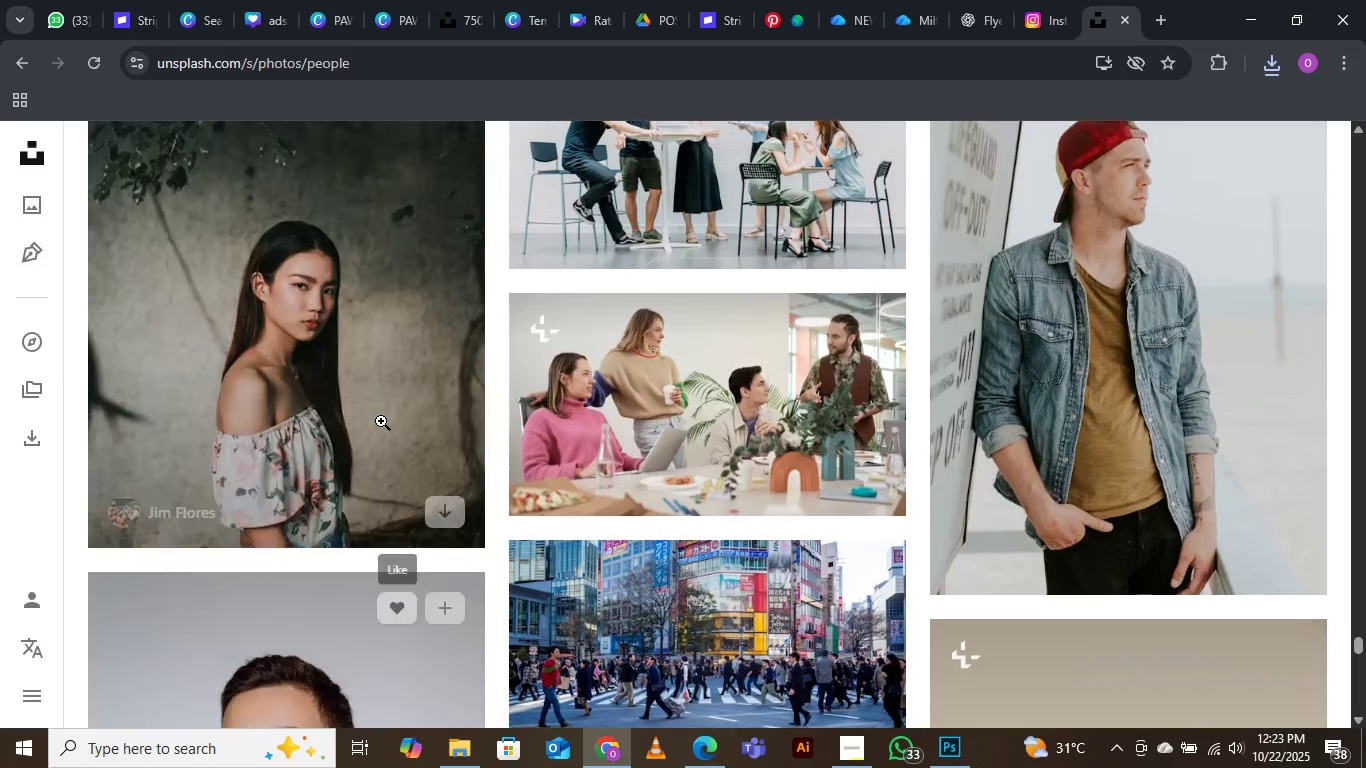 
scroll: coordinate [381, 421], scroll_direction: down, amount: 5.0
 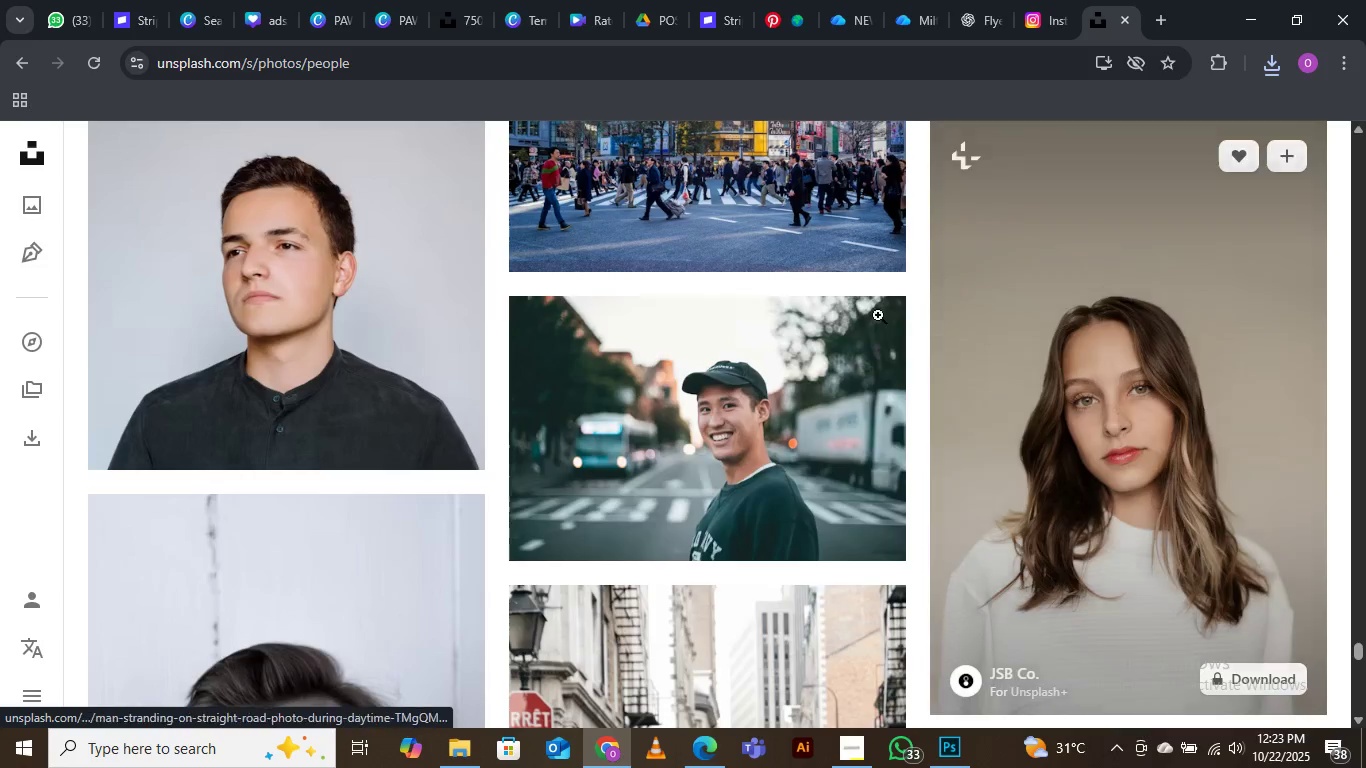 
scroll: coordinate [353, 344], scroll_direction: up, amount: 3.0
 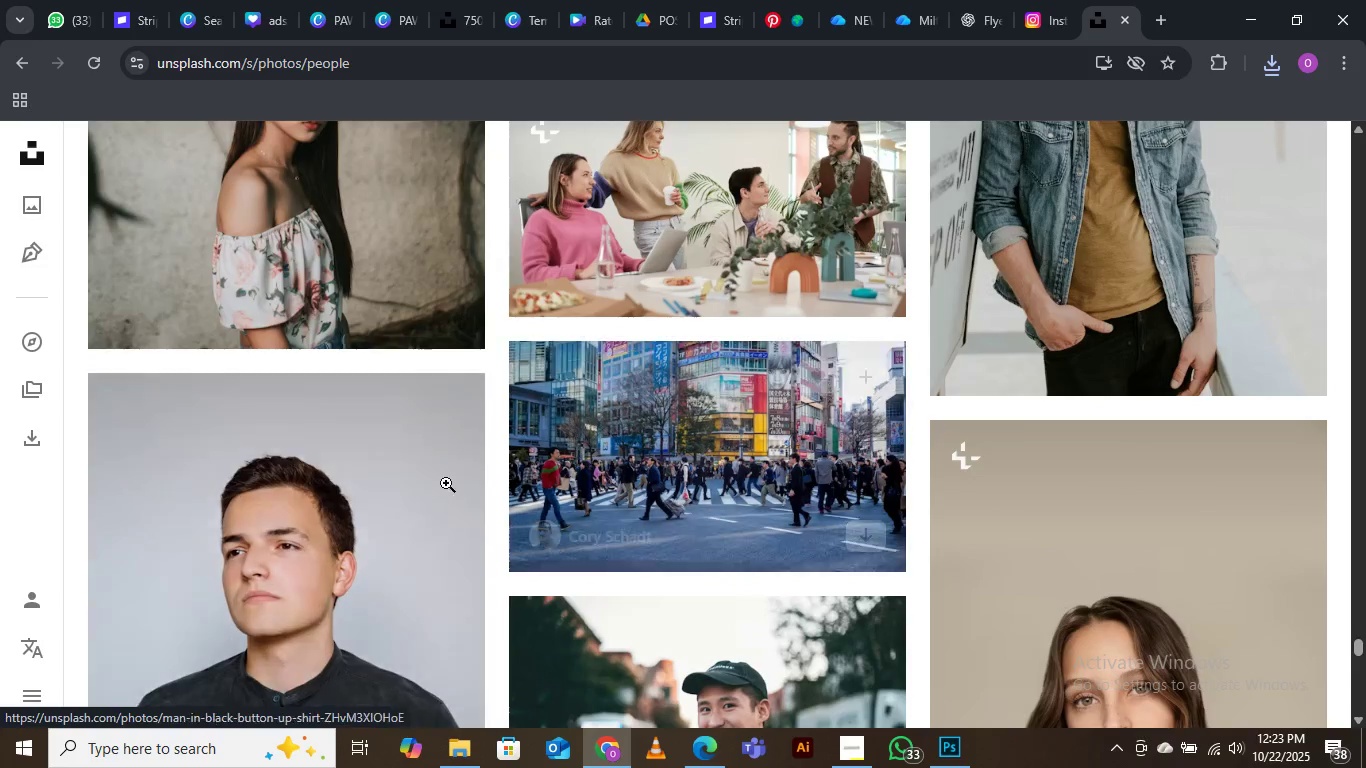 
scroll: coordinate [437, 422], scroll_direction: down, amount: 20.0
 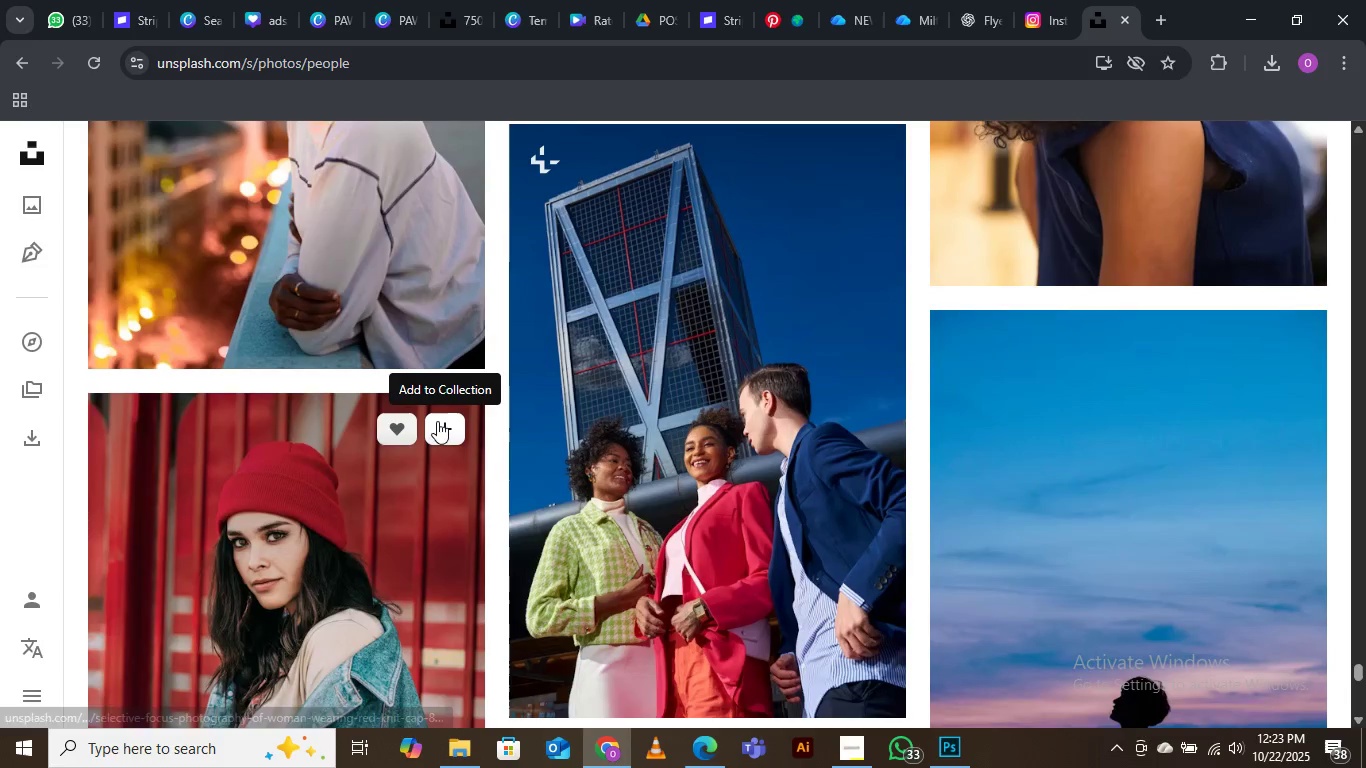 
scroll: coordinate [437, 421], scroll_direction: down, amount: 4.0
 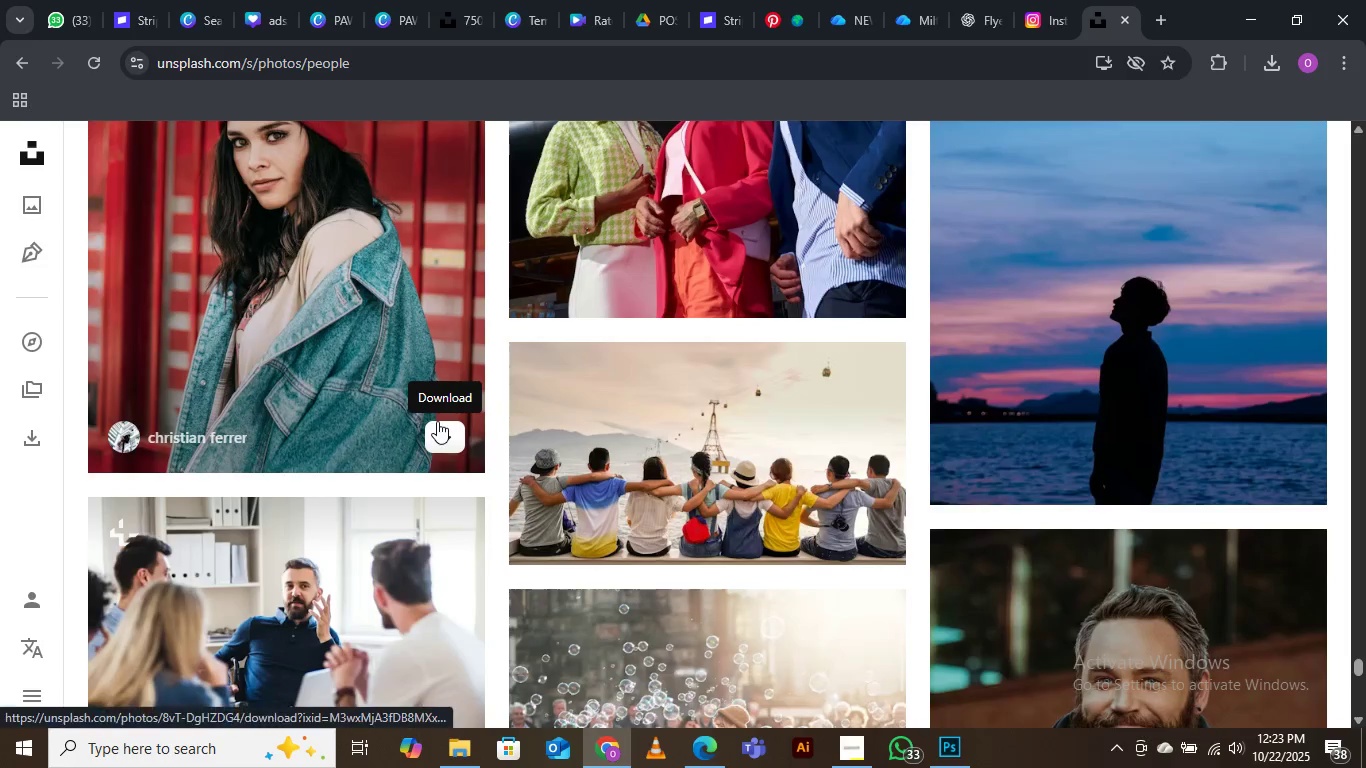 
scroll: coordinate [437, 421], scroll_direction: up, amount: 2.0
 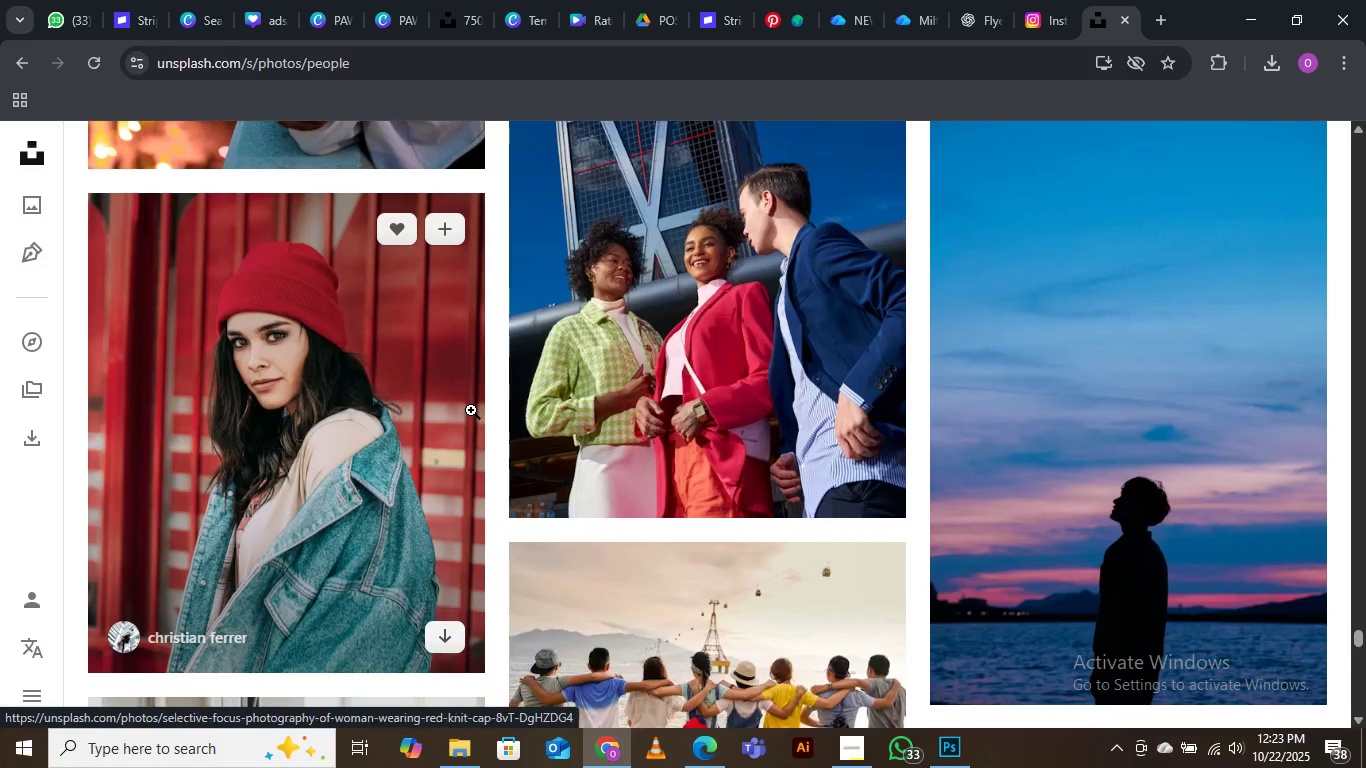 
scroll: coordinate [465, 400], scroll_direction: down, amount: 14.0
 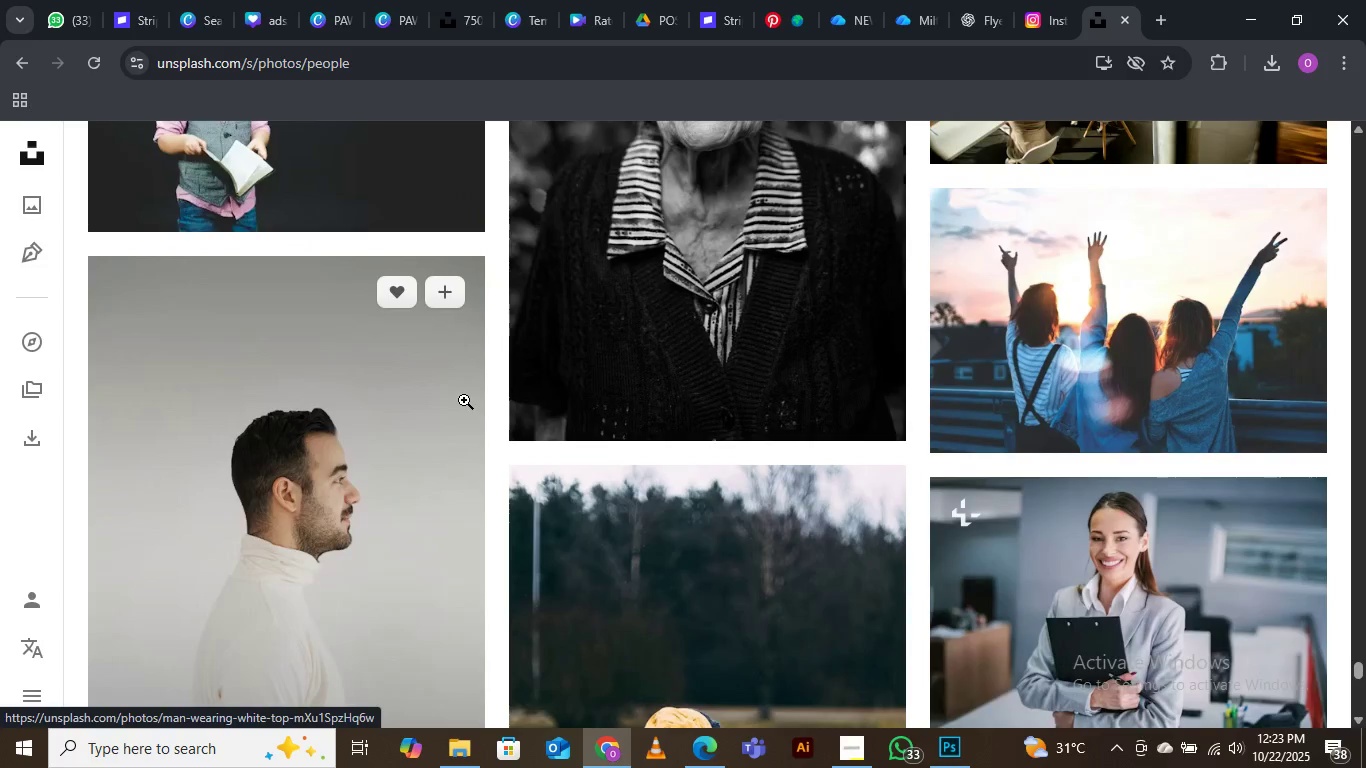 
scroll: coordinate [464, 400], scroll_direction: down, amount: 3.0
 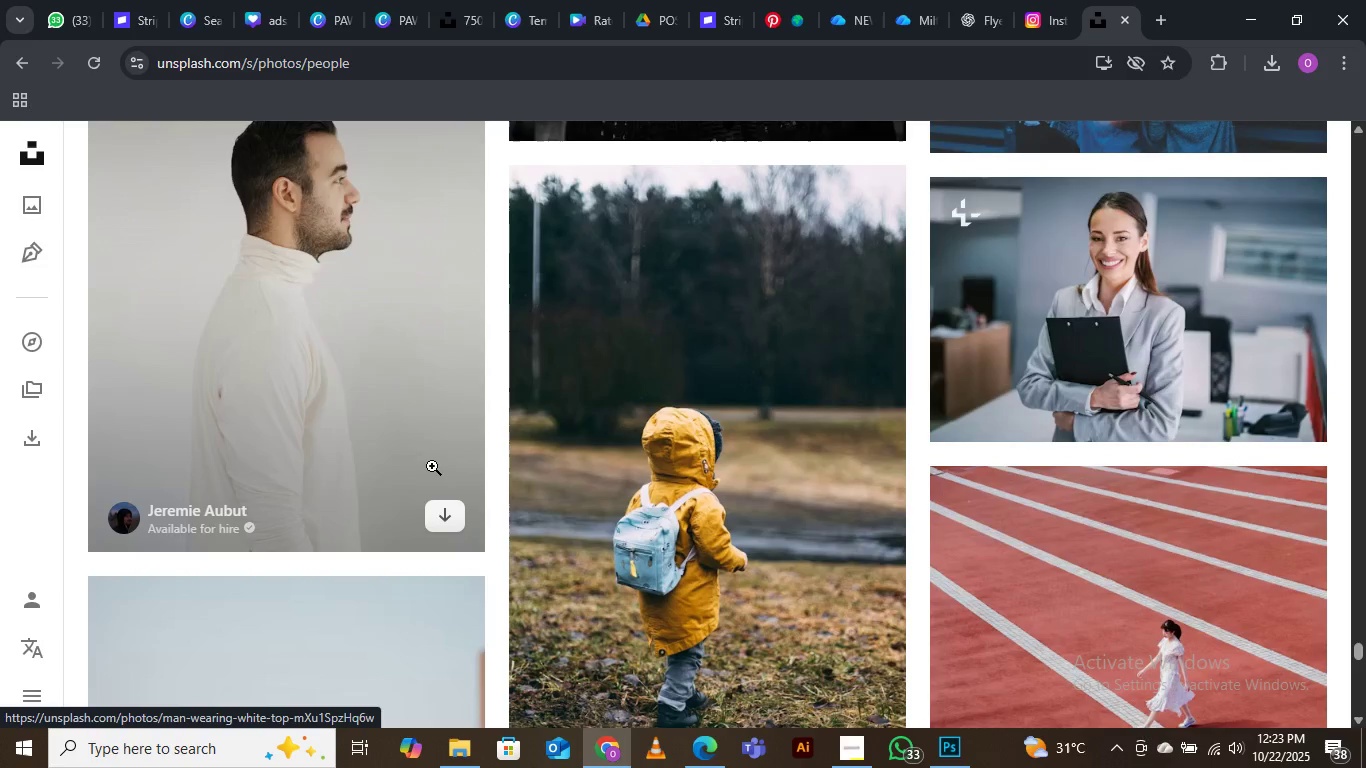 
scroll: coordinate [360, 358], scroll_direction: up, amount: 1.0
 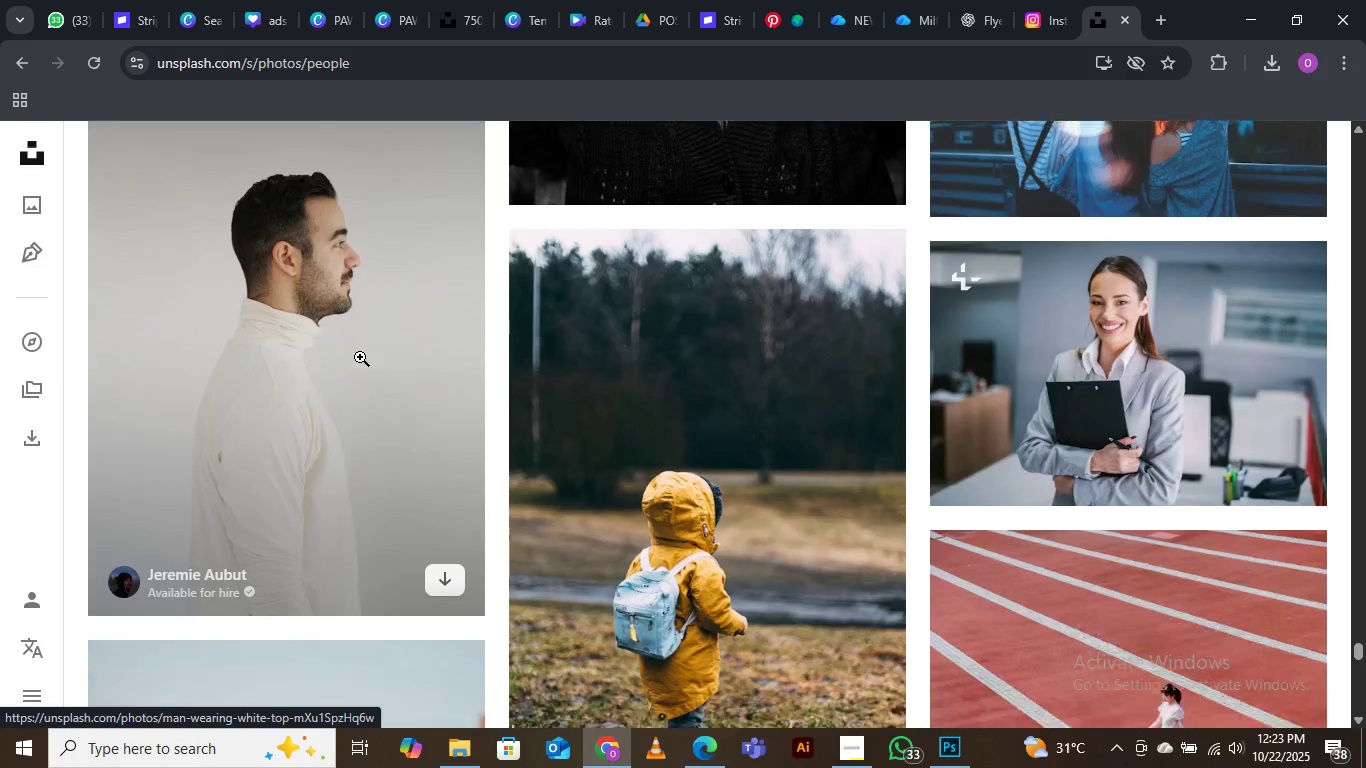 
scroll: coordinate [360, 357], scroll_direction: down, amount: 1.0
 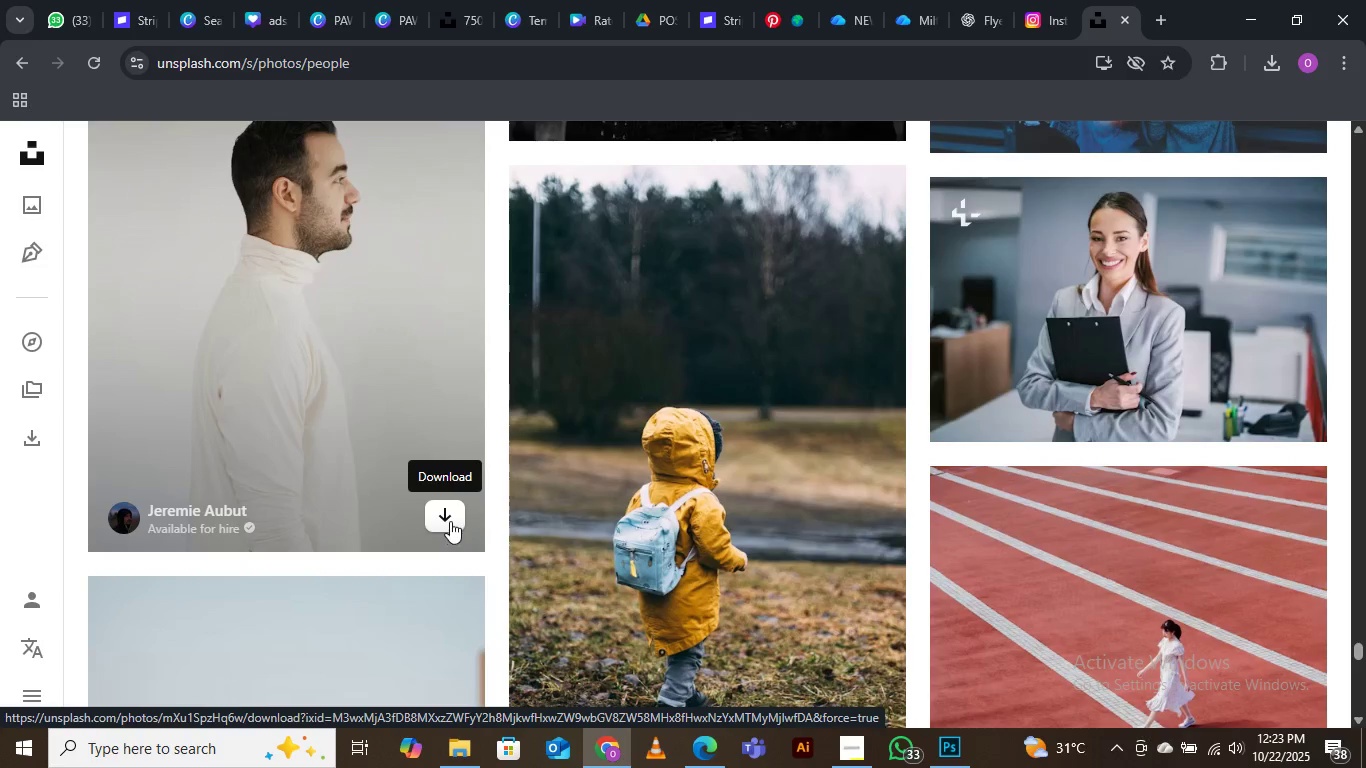 
left_click([451, 520])
 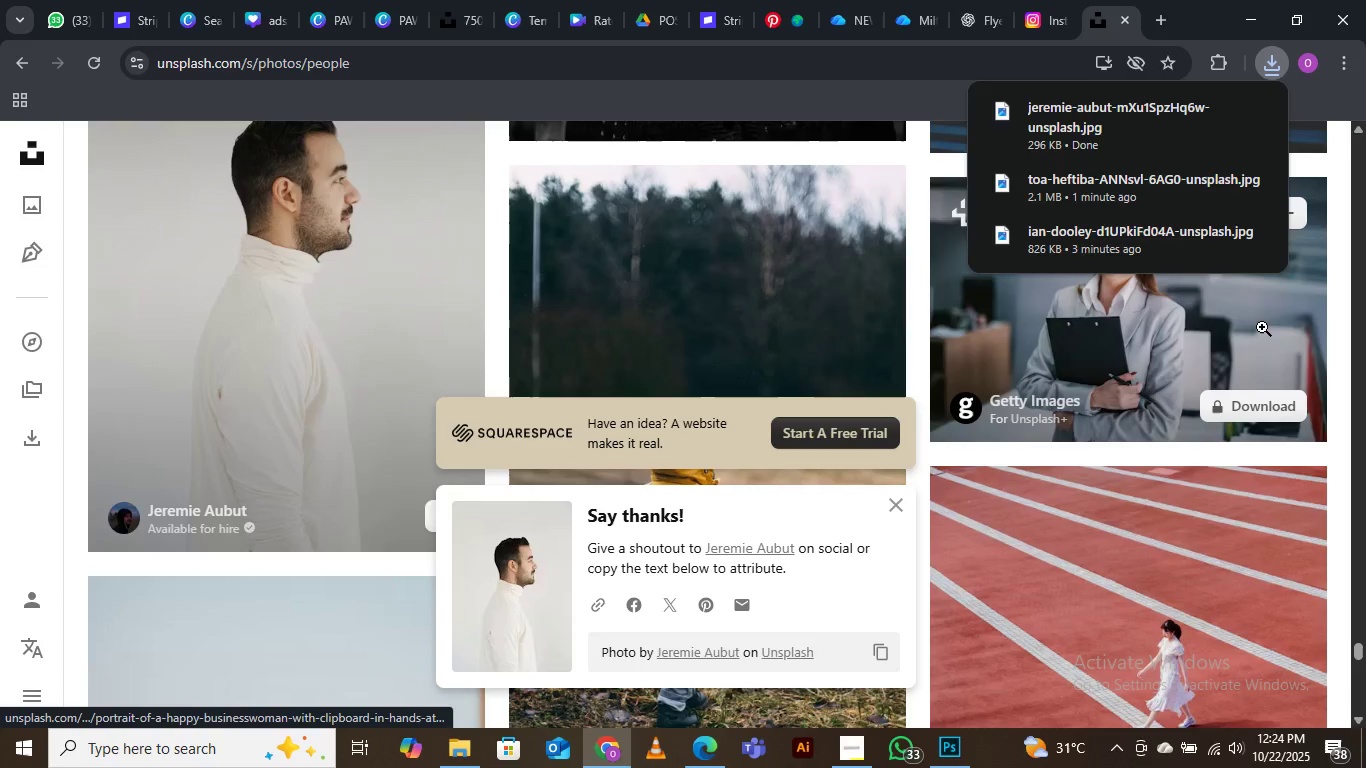 
wait(5.93)
 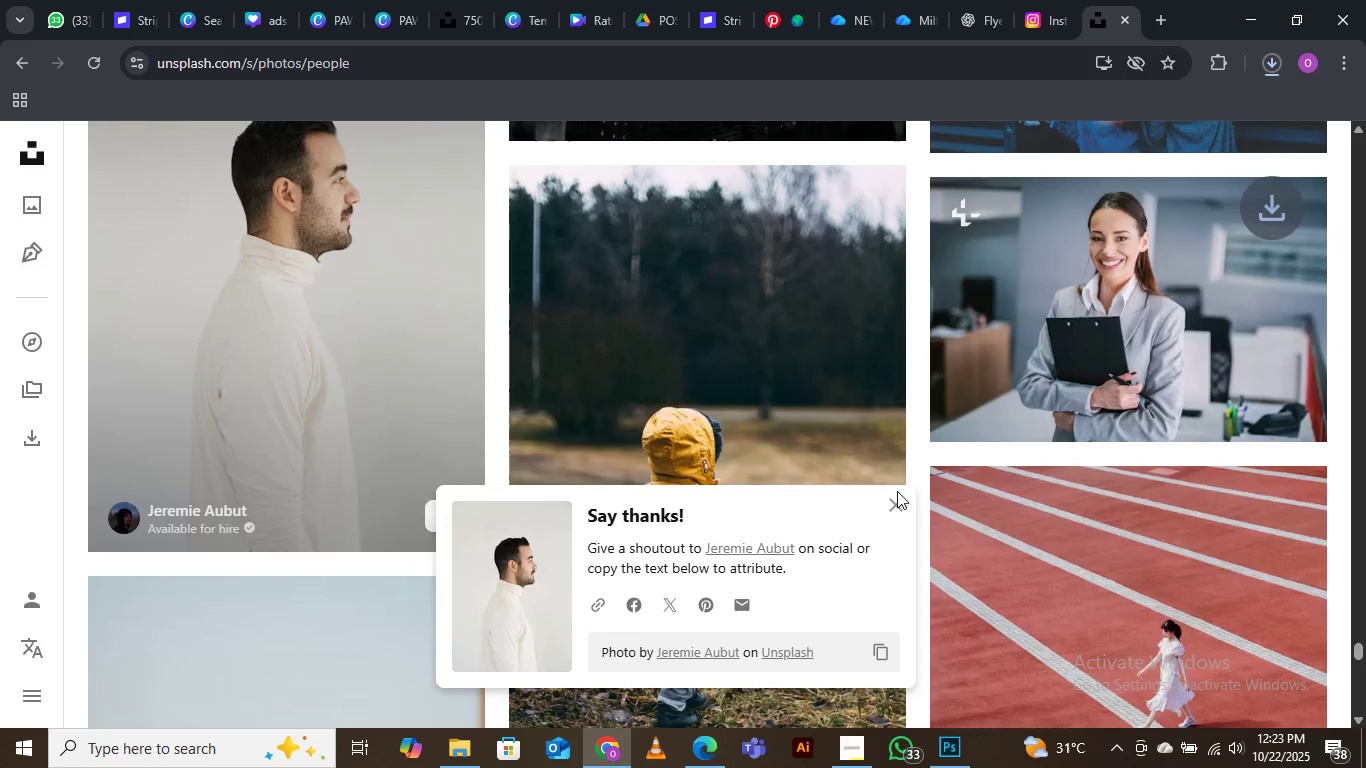 
scroll: coordinate [767, 436], scroll_direction: down, amount: 3.0
 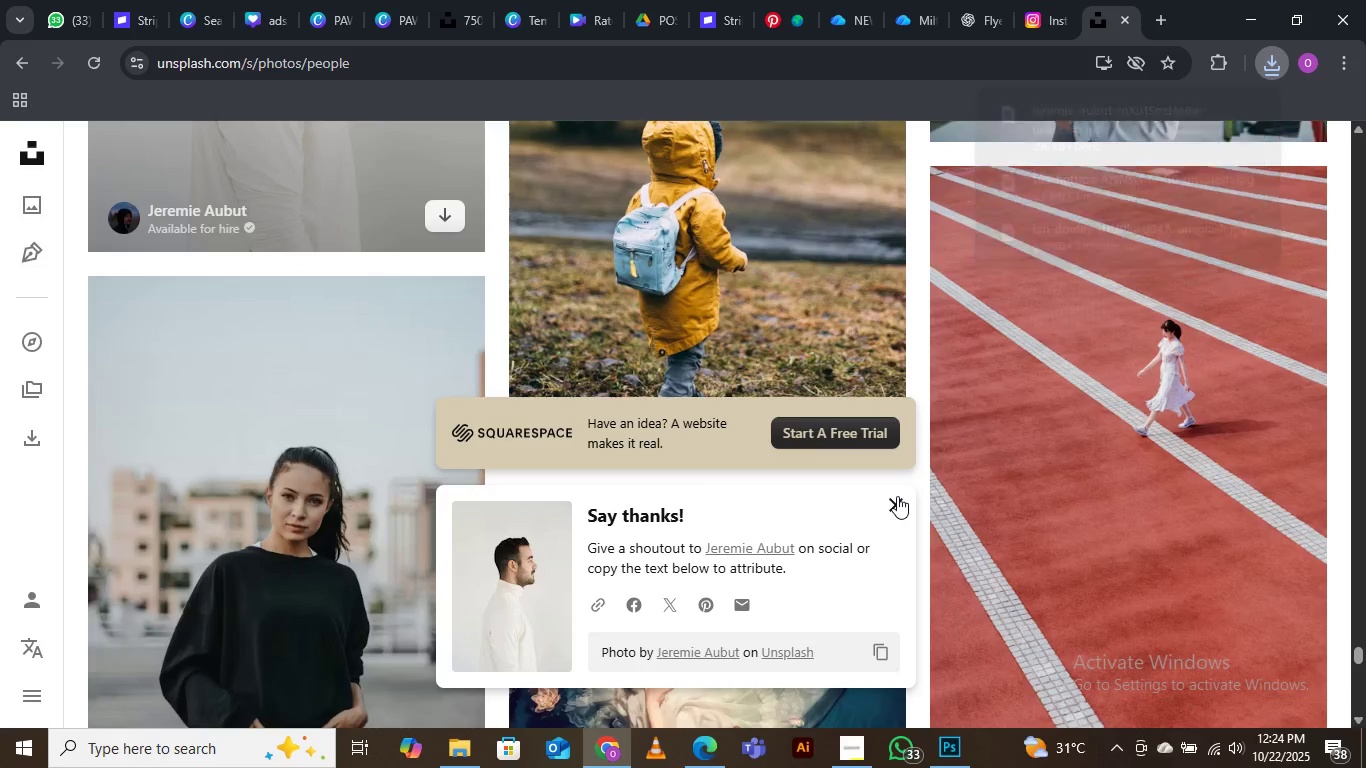 
left_click([893, 496])
 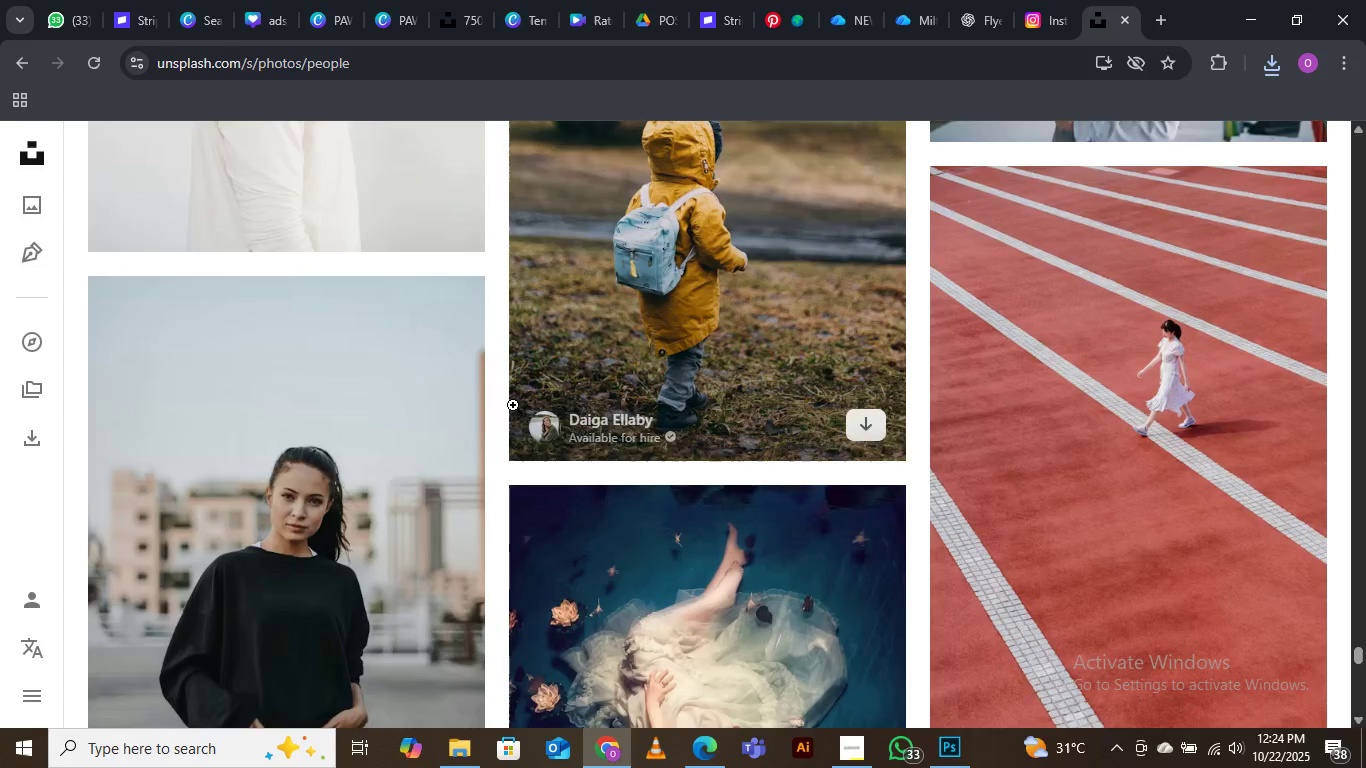 
scroll: coordinate [537, 386], scroll_direction: down, amount: 18.0
 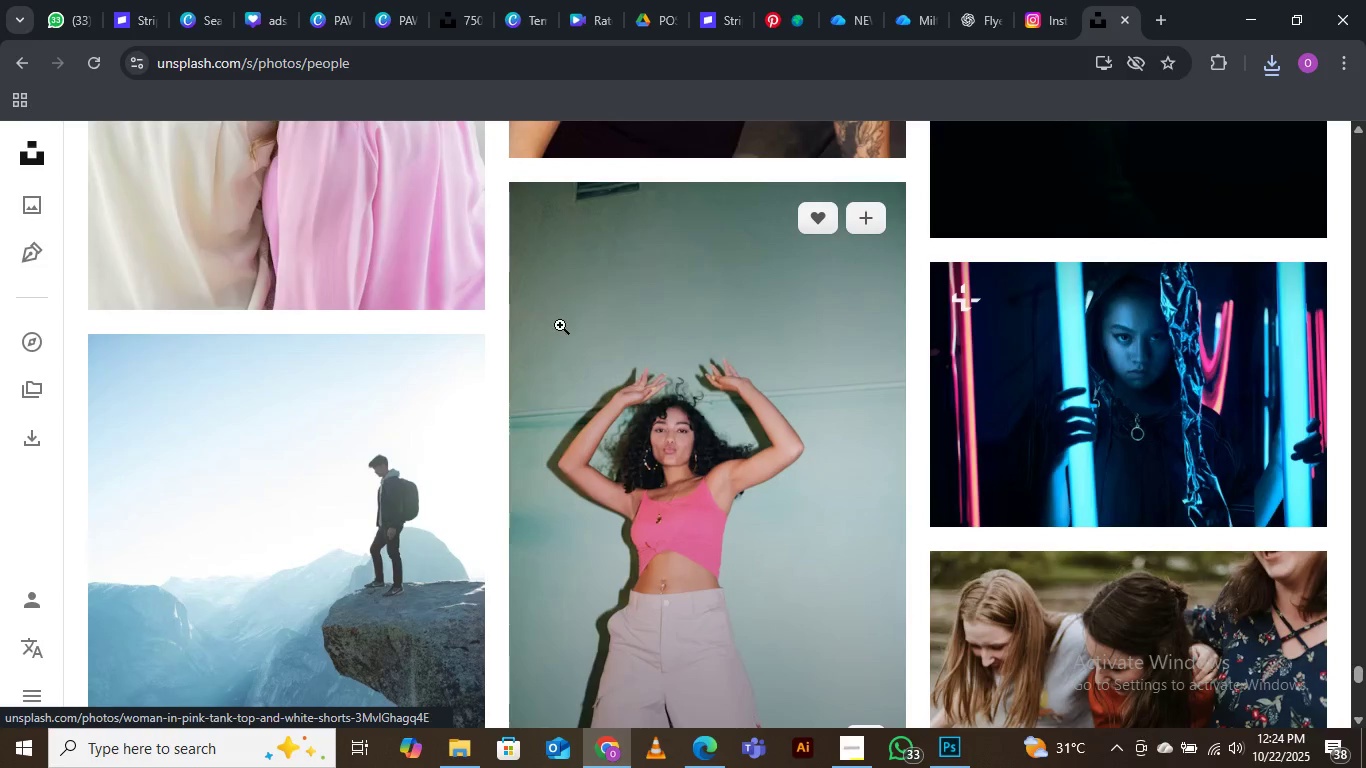 
mouse_move([582, 308])
 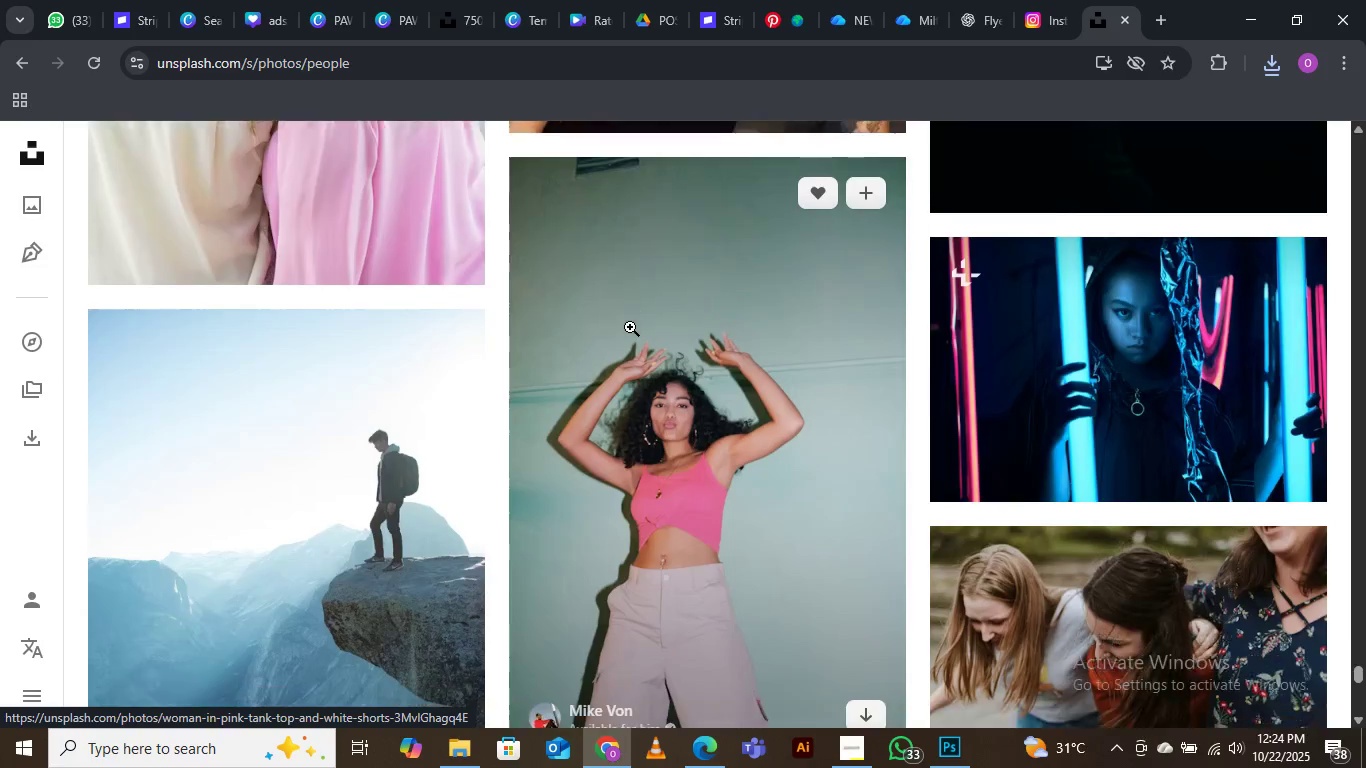 
scroll: coordinate [625, 319], scroll_direction: down, amount: 20.0
 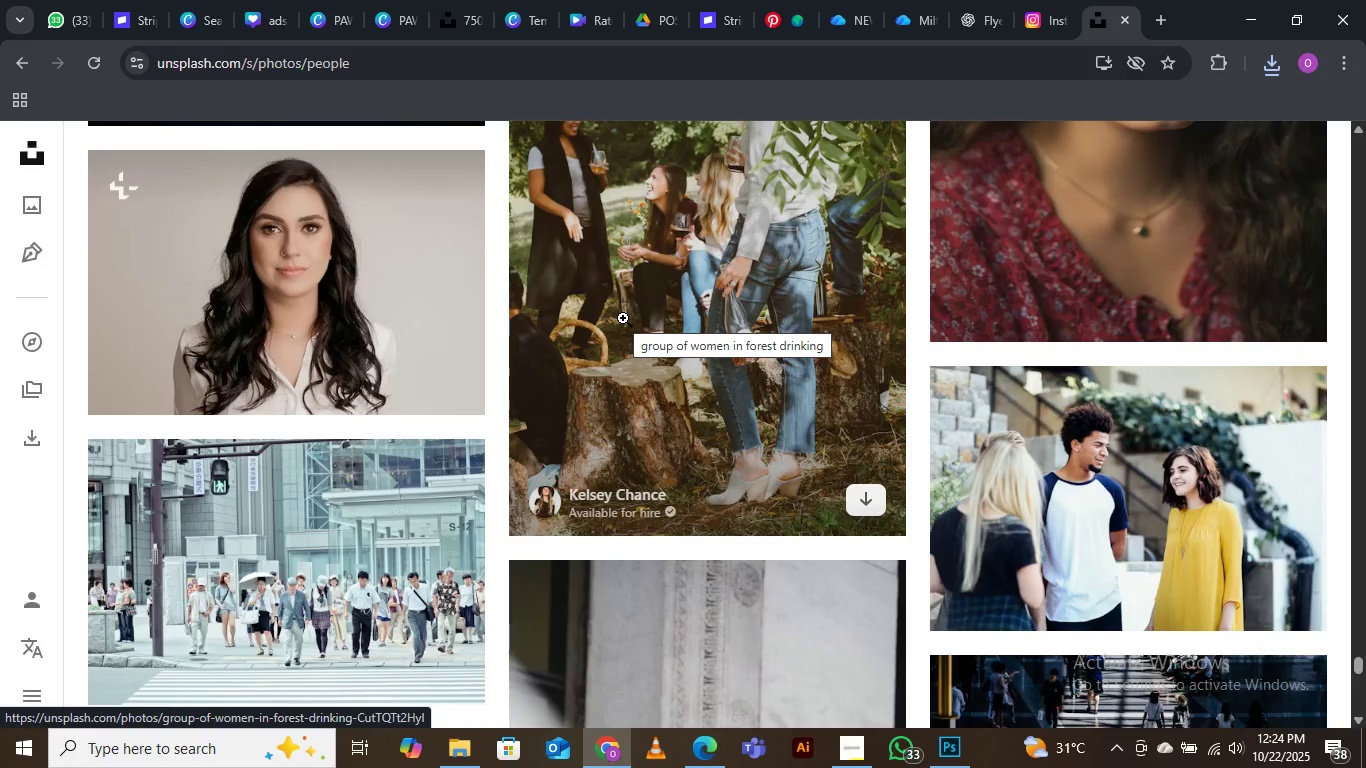 
scroll: coordinate [623, 318], scroll_direction: down, amount: 5.0
 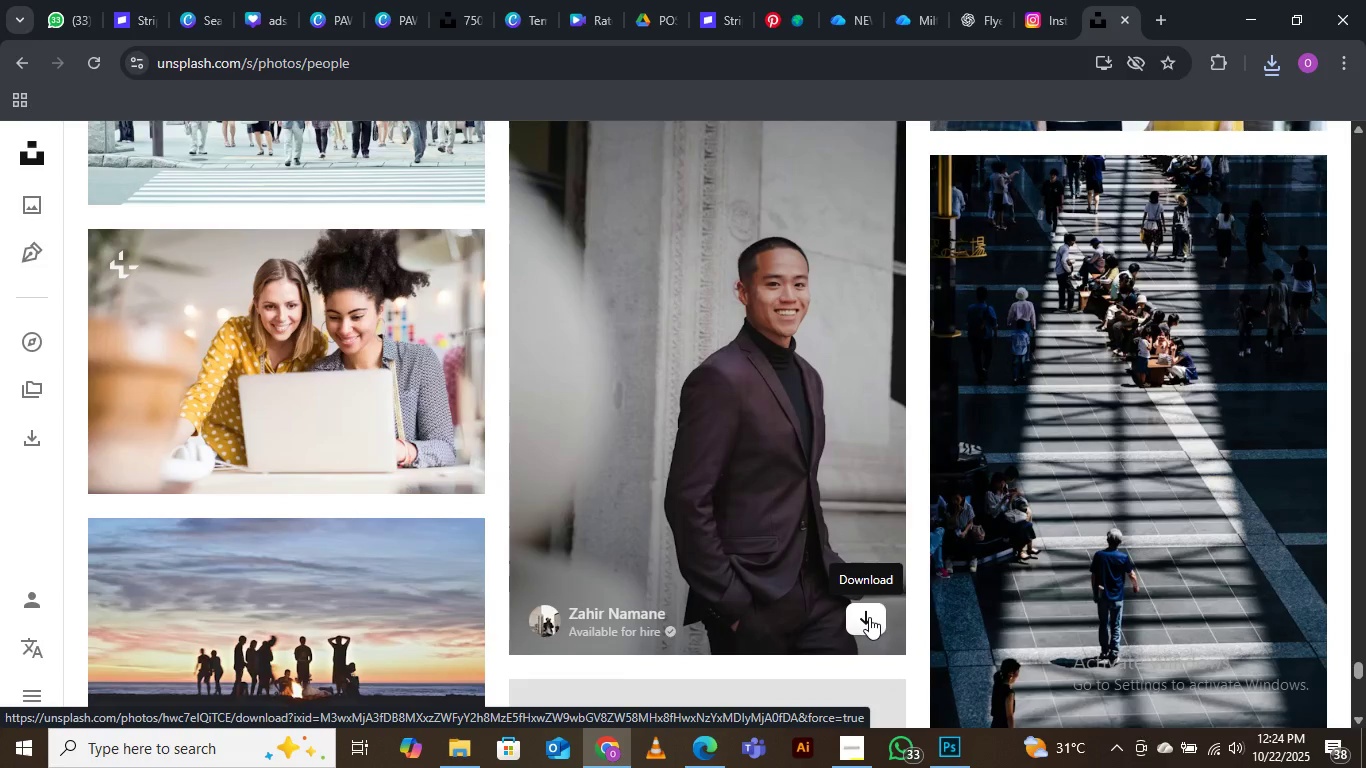 
wait(5.79)
 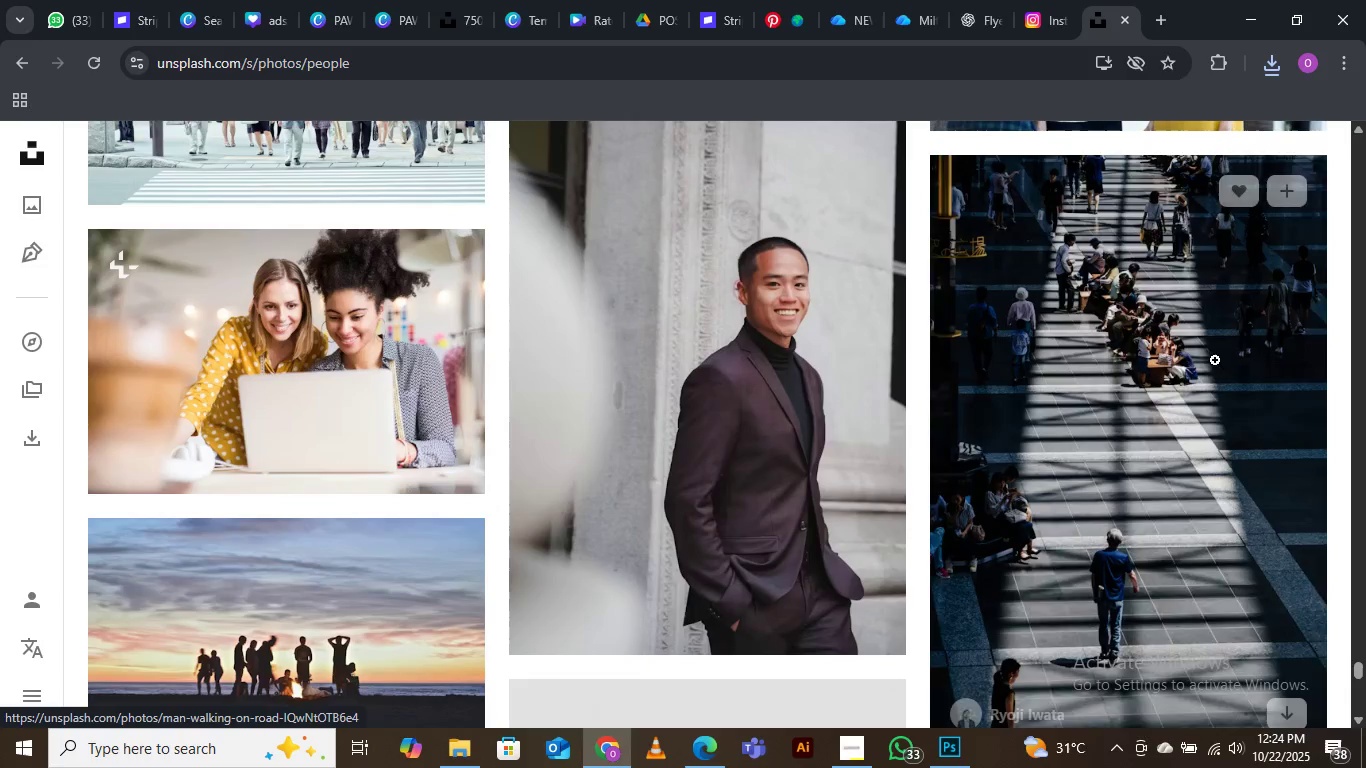 
left_click([869, 617])
 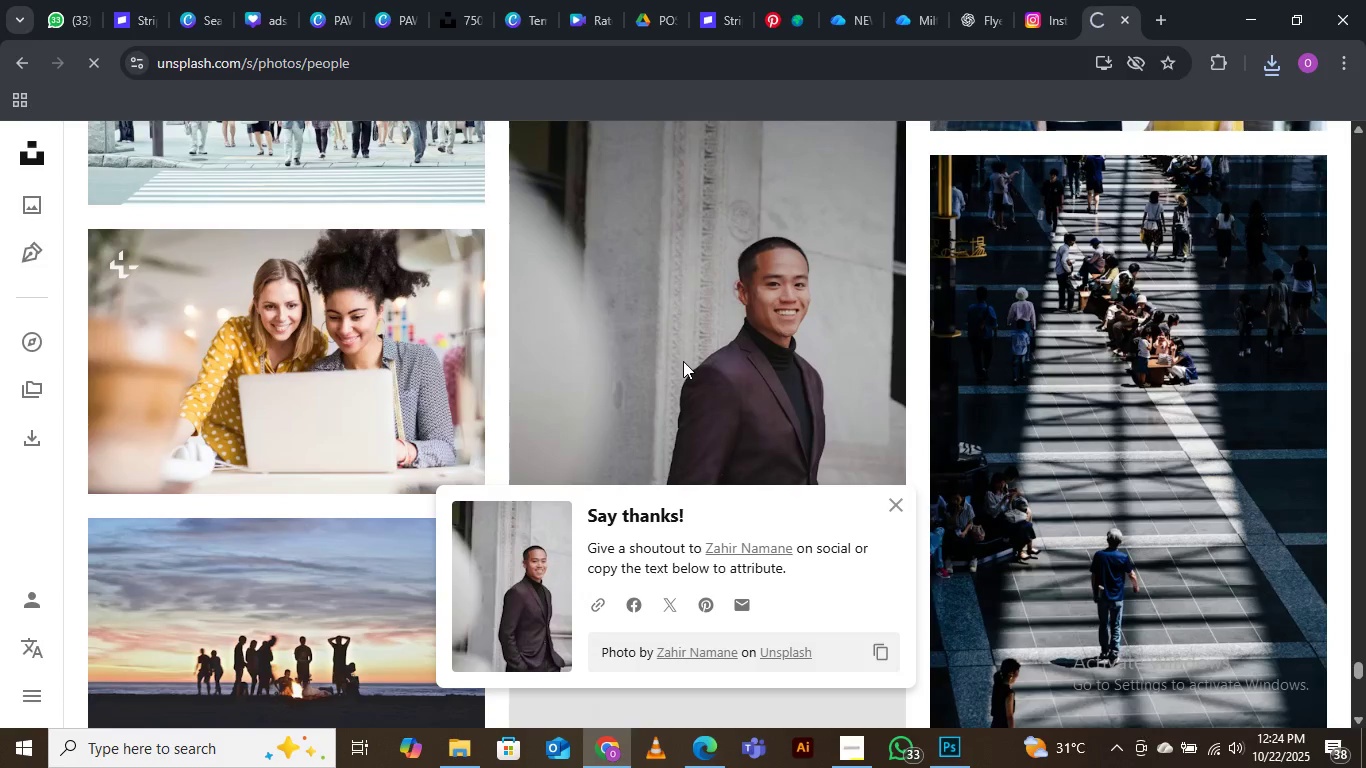 
scroll: coordinate [684, 361], scroll_direction: down, amount: 5.0
 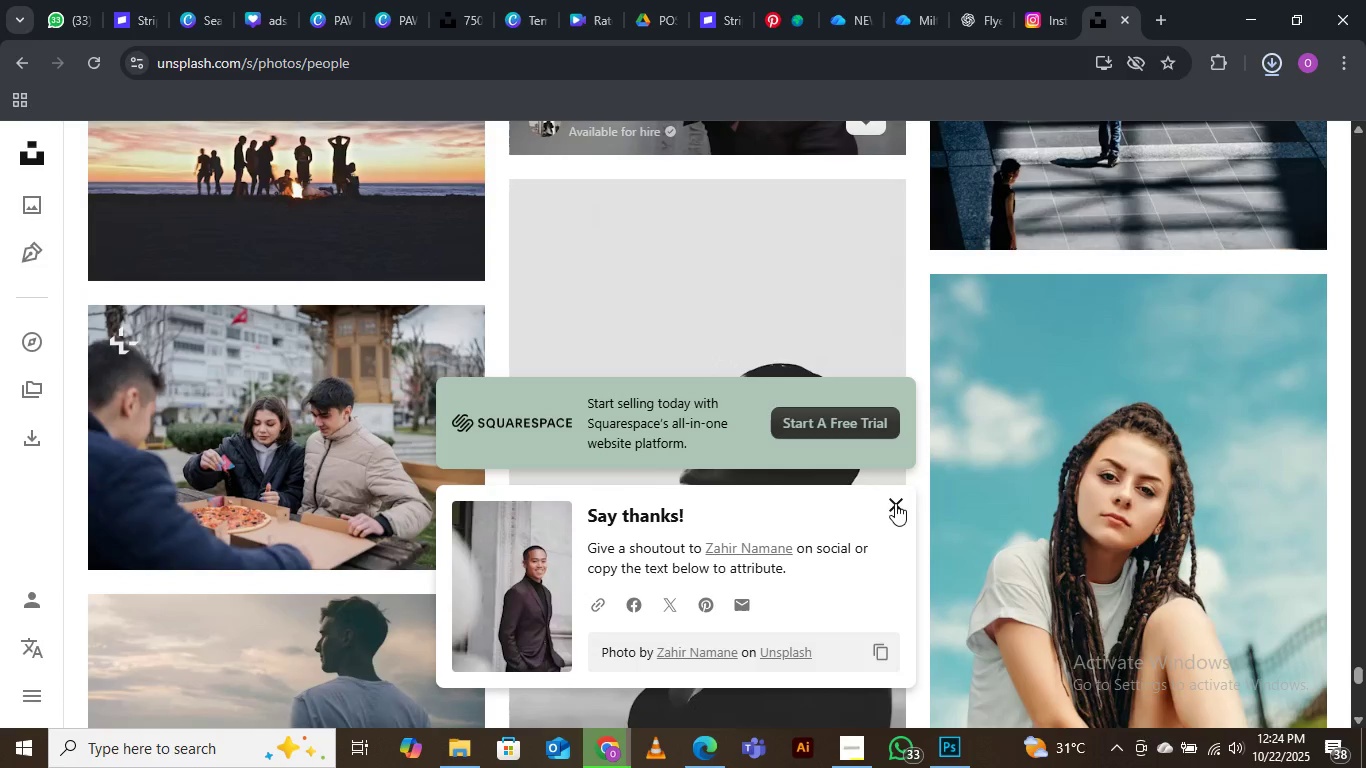 
left_click([895, 503])
 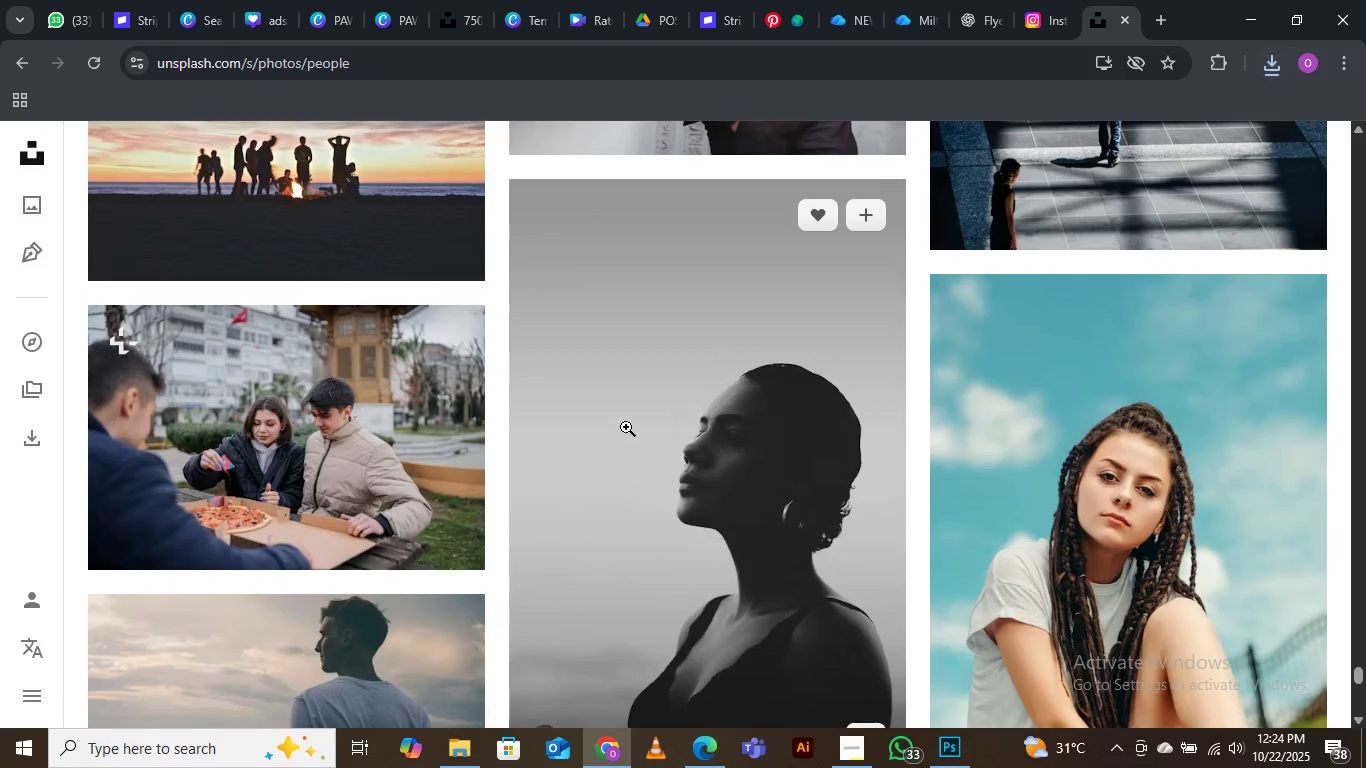 
scroll: coordinate [819, 374], scroll_direction: down, amount: 18.0
 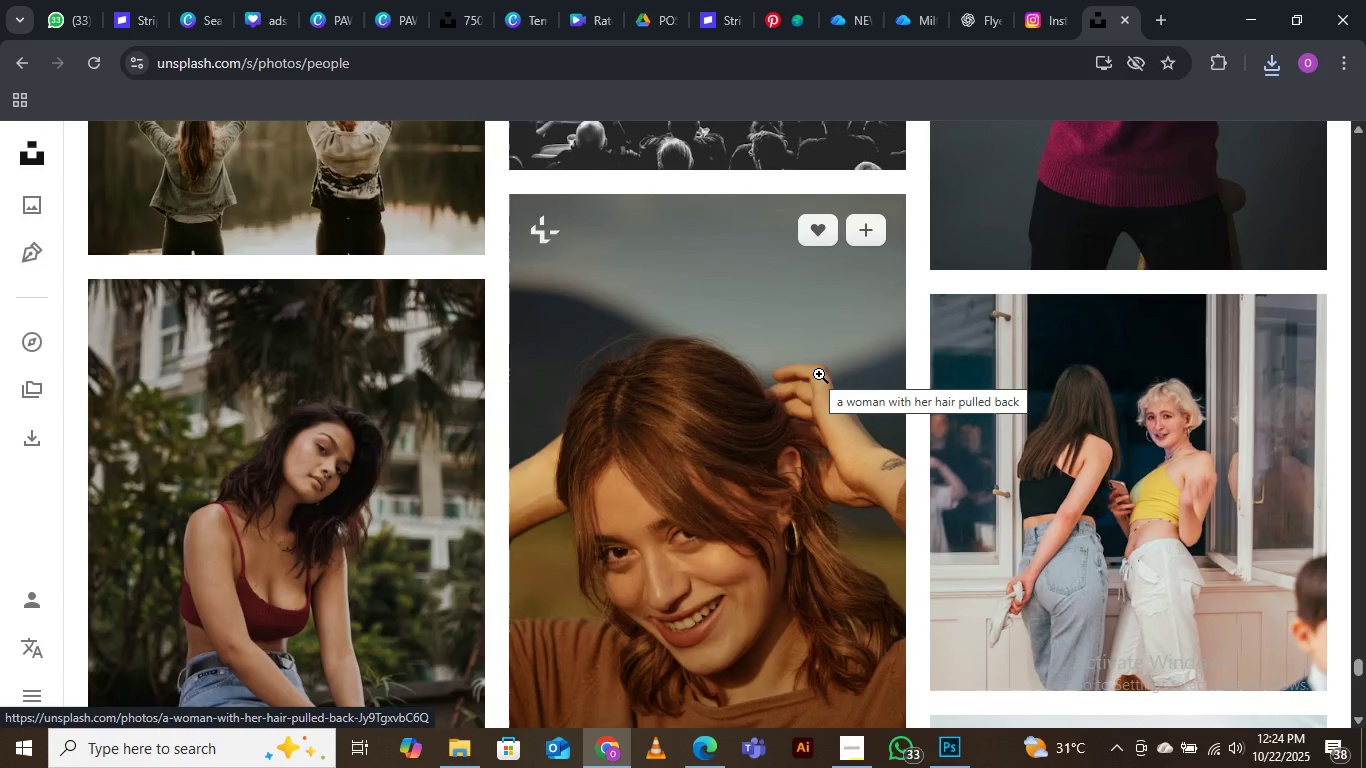 
scroll: coordinate [815, 368], scroll_direction: down, amount: 15.0
 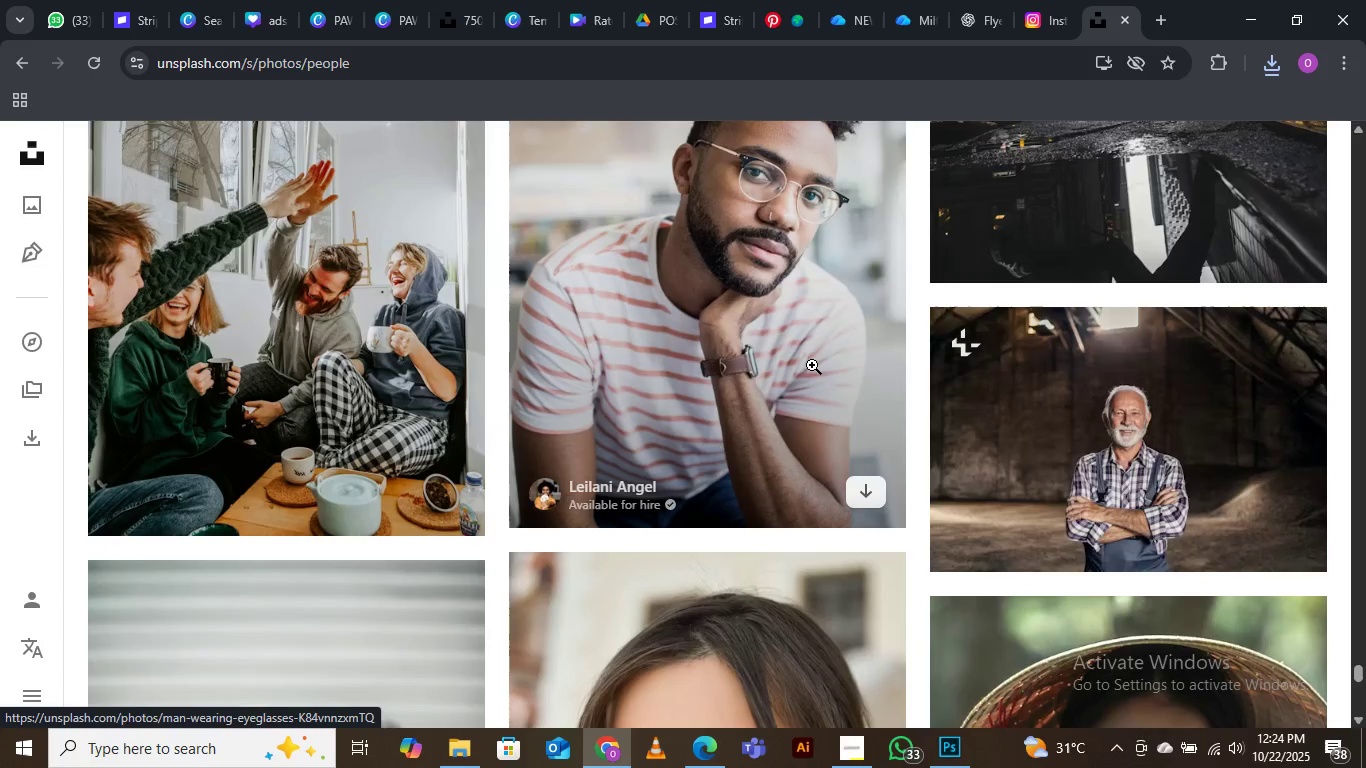 
scroll: coordinate [859, 402], scroll_direction: down, amount: 13.0
 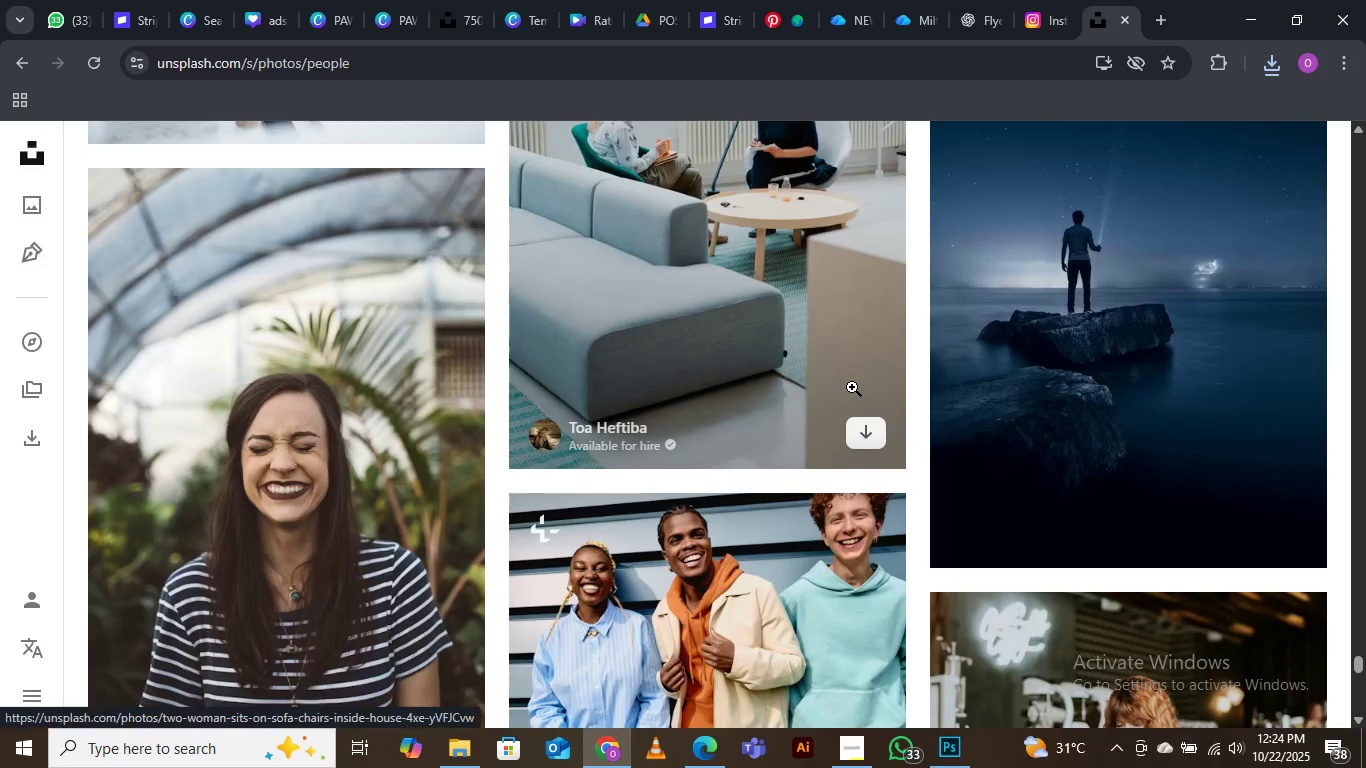 
scroll: coordinate [851, 386], scroll_direction: down, amount: 18.0
 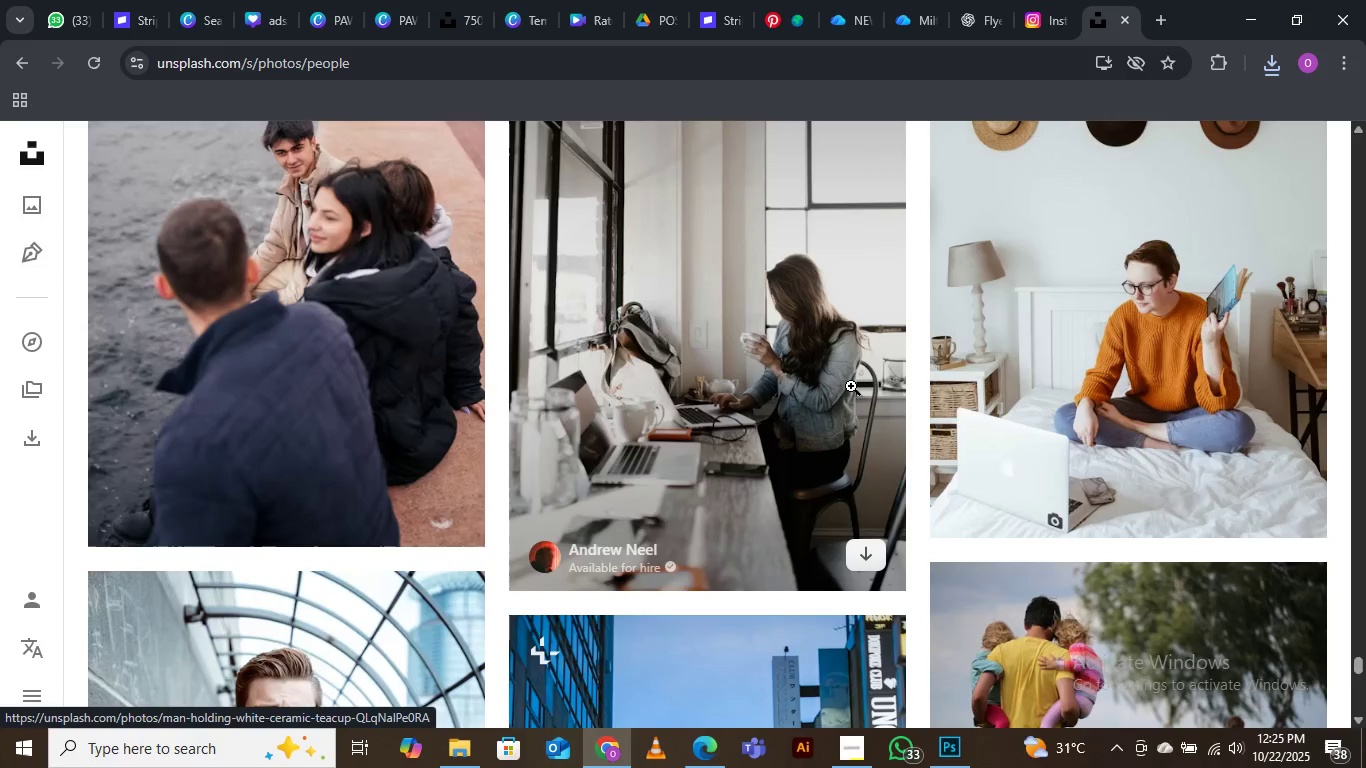 
scroll: coordinate [849, 387], scroll_direction: down, amount: 12.0
 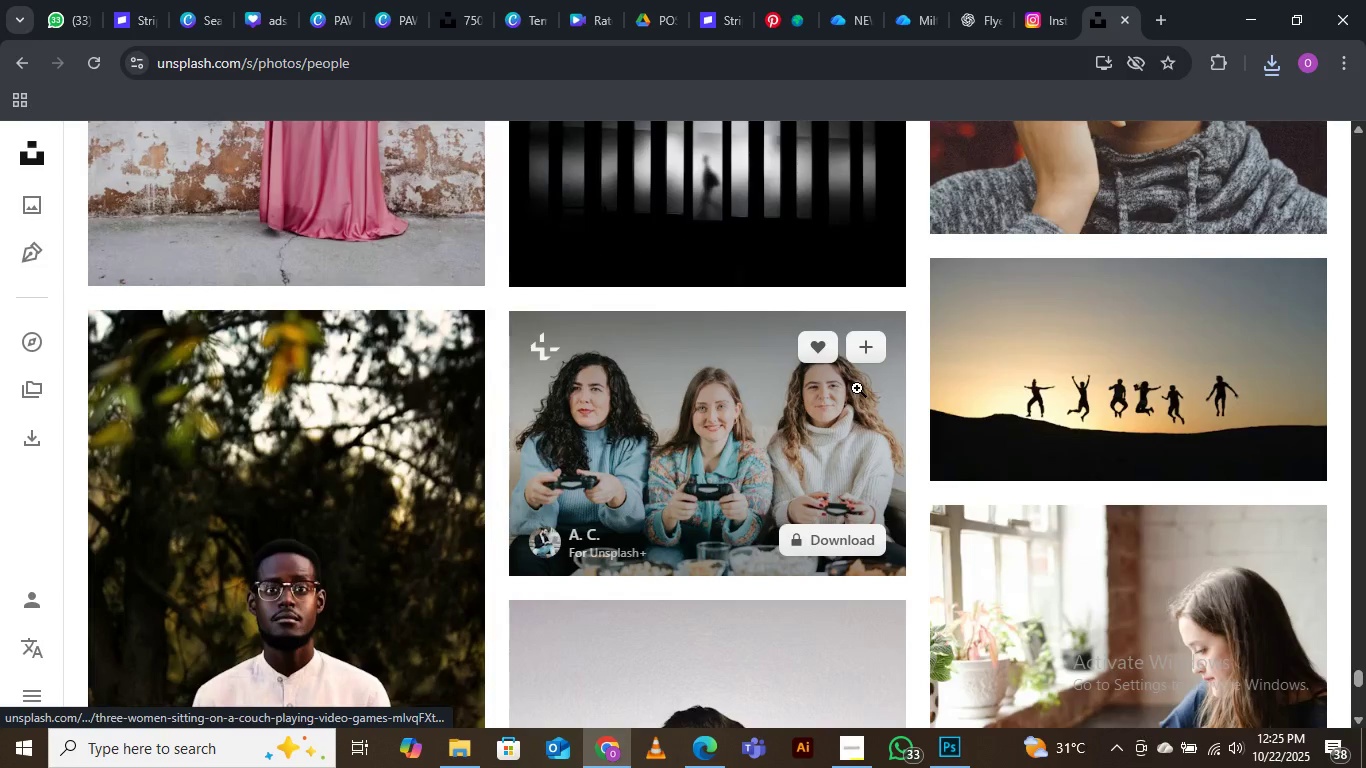 
scroll: coordinate [823, 377], scroll_direction: up, amount: 3.0
 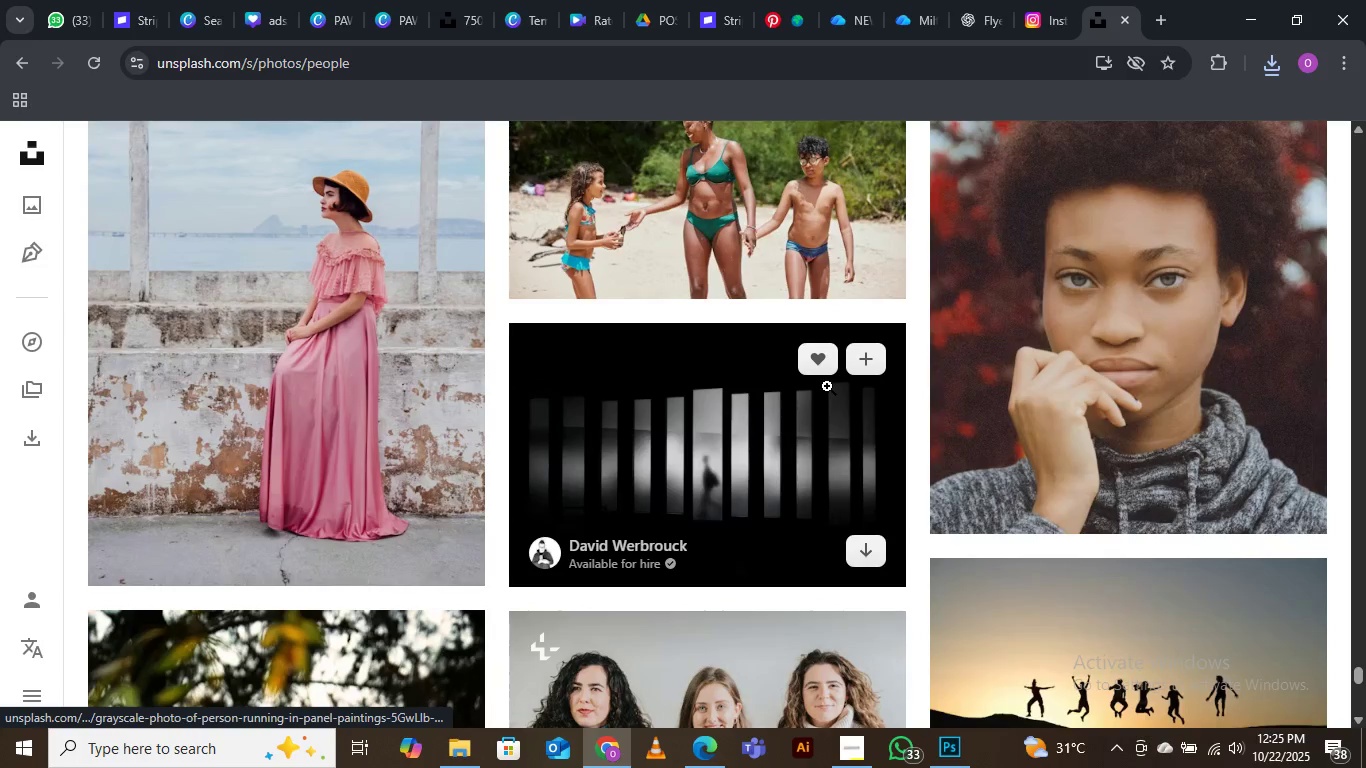 
scroll: coordinate [824, 379], scroll_direction: down, amount: 8.0
 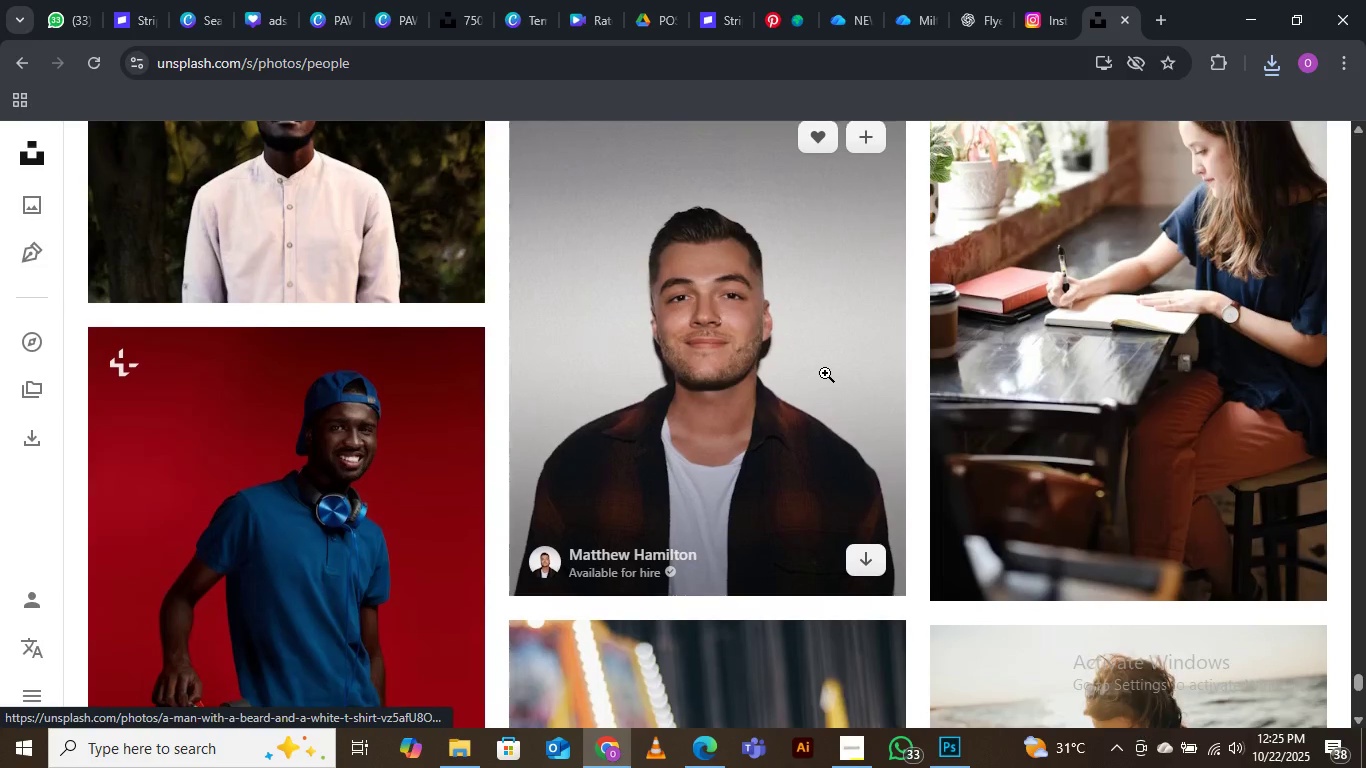 
scroll: coordinate [825, 373], scroll_direction: up, amount: 2.0
 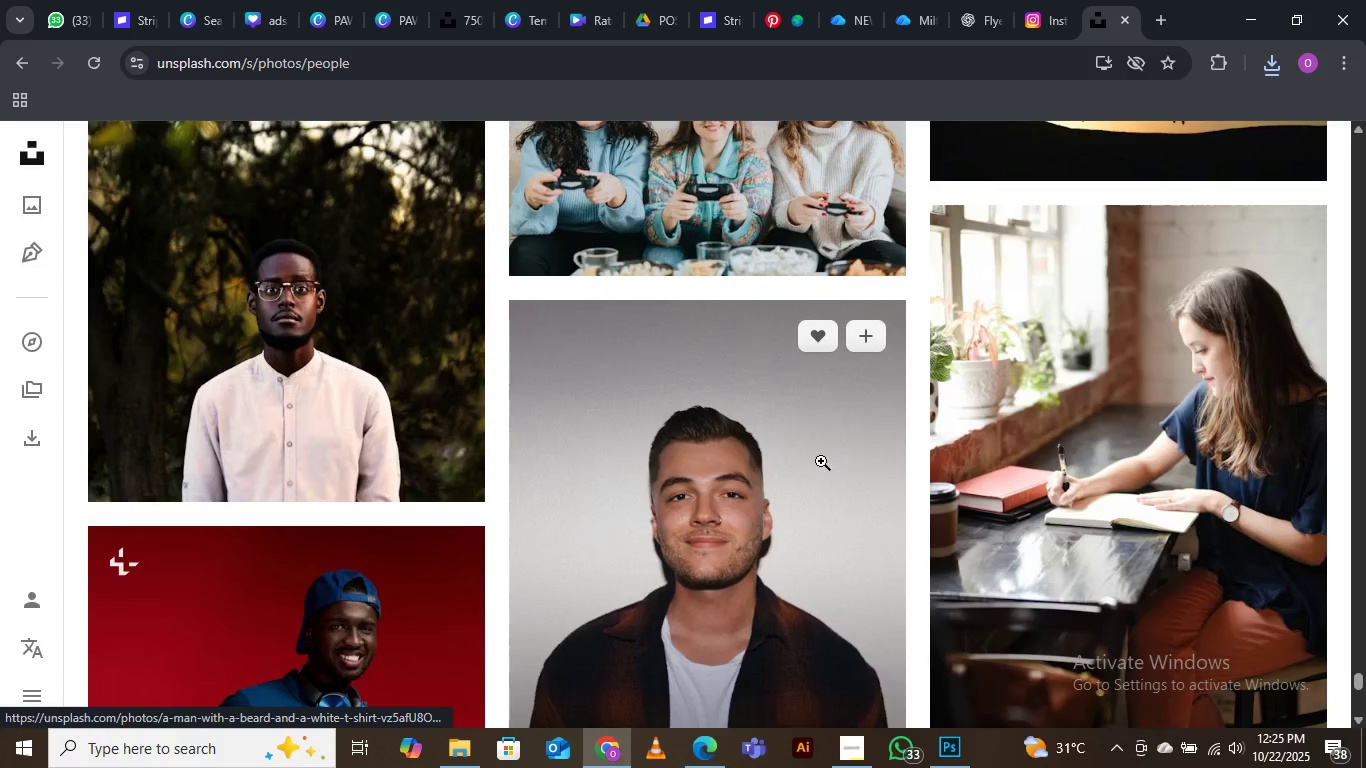 
scroll: coordinate [770, 448], scroll_direction: down, amount: 8.0
 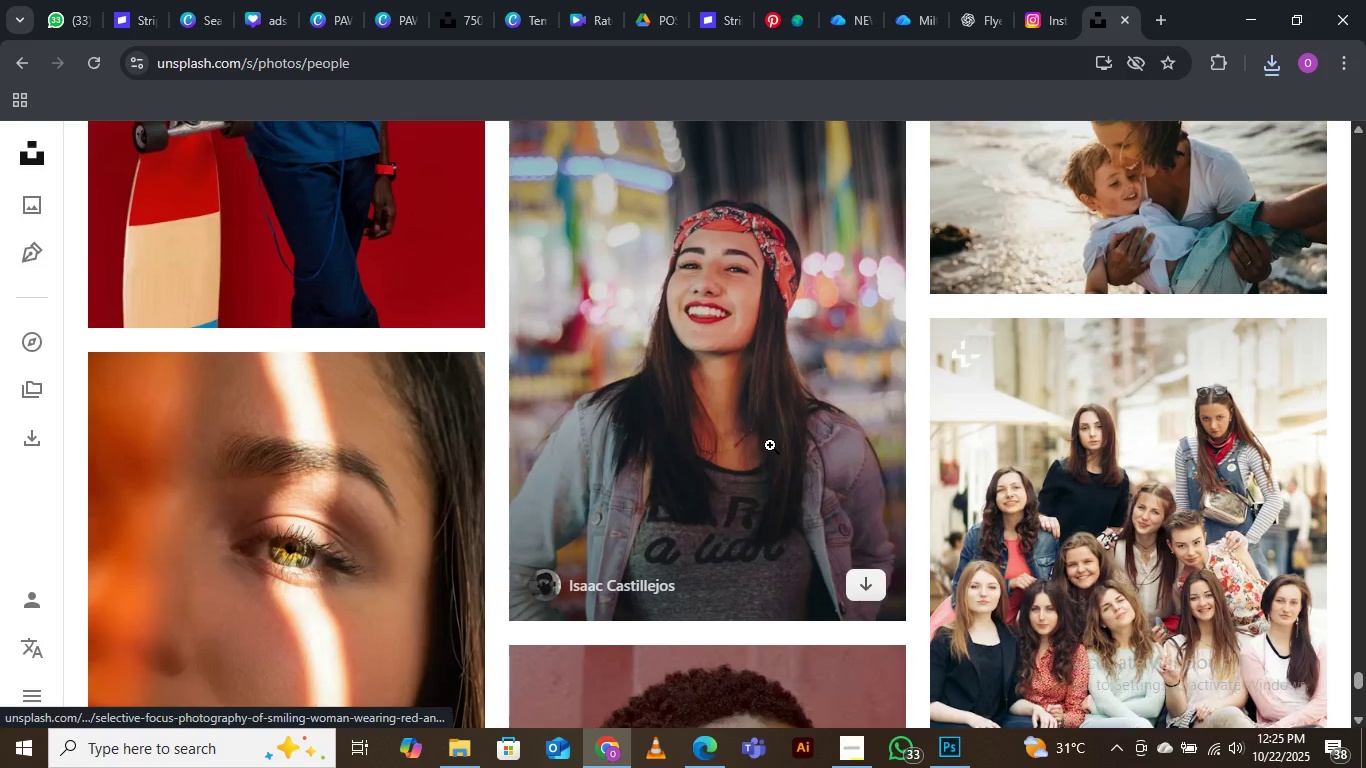 
scroll: coordinate [770, 445], scroll_direction: up, amount: 4.0
 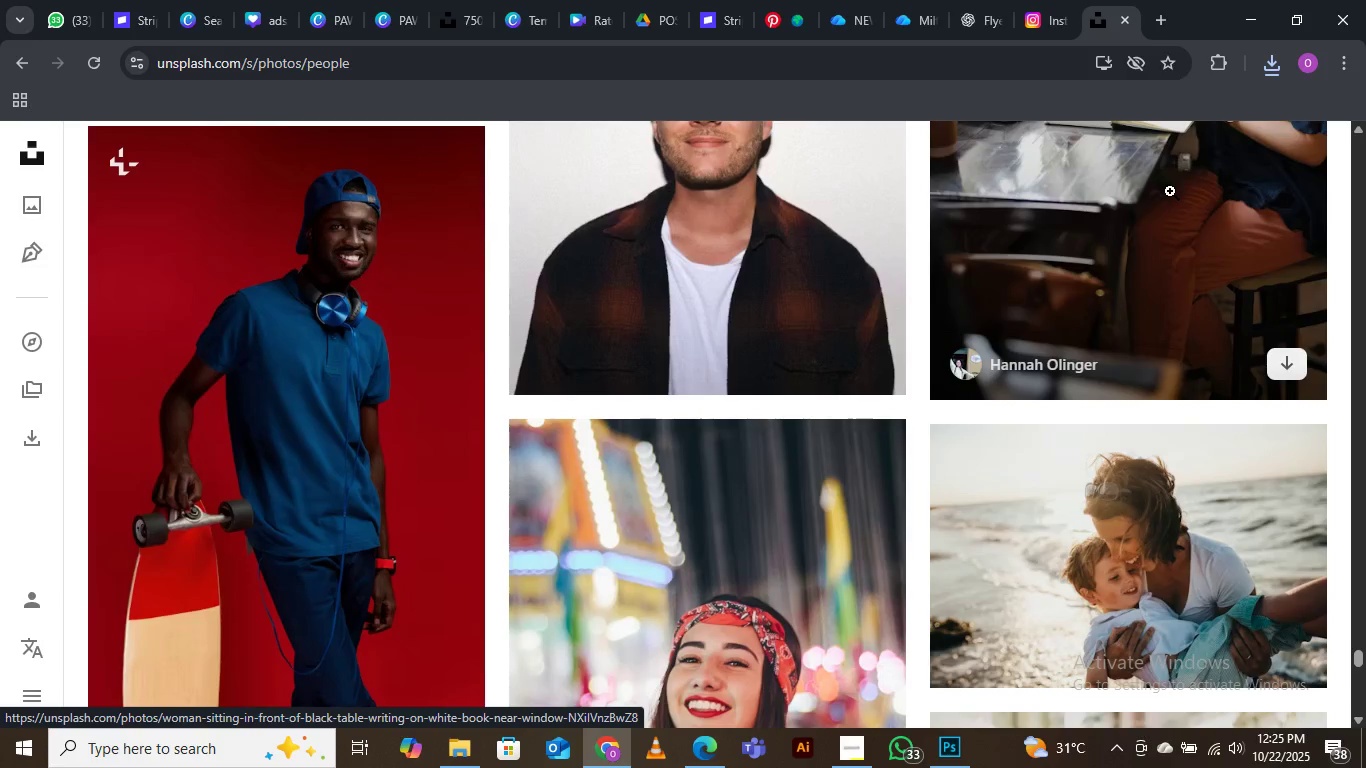 
wait(6.23)
 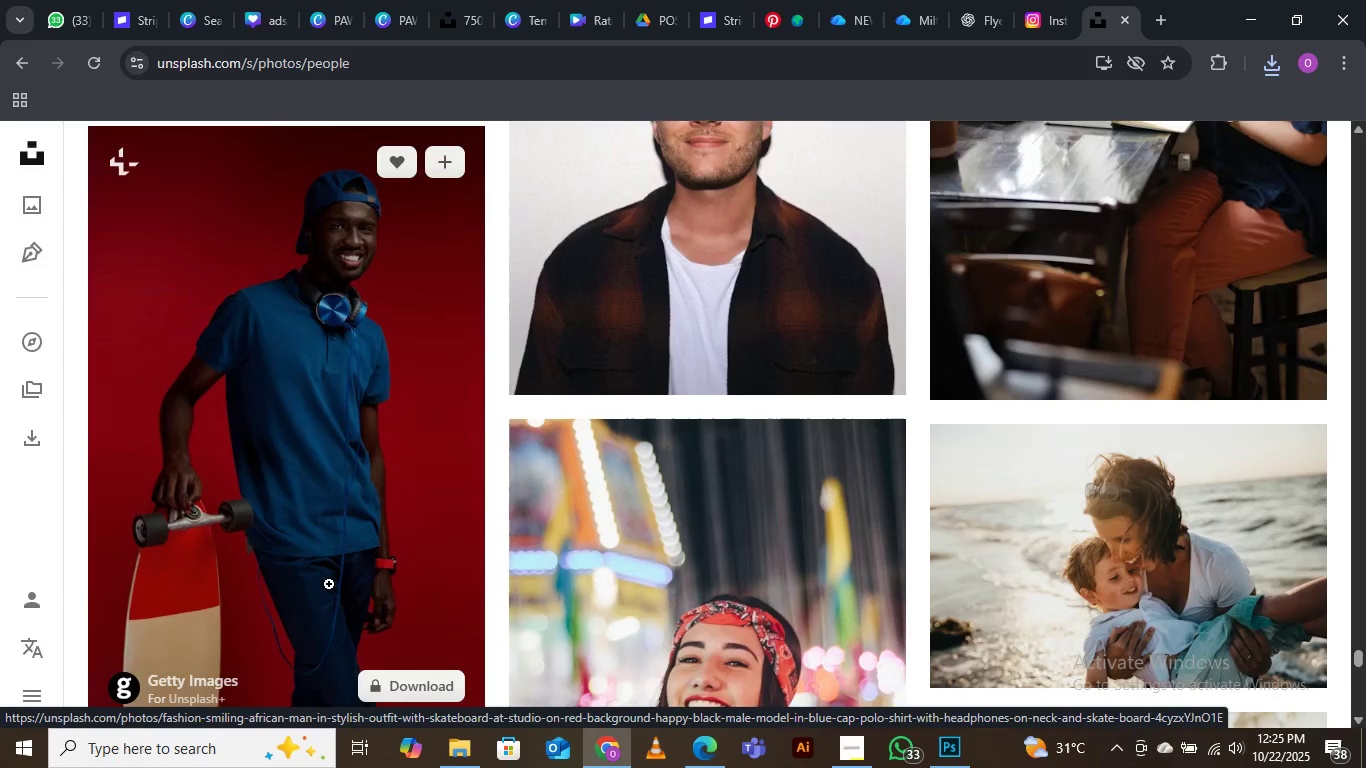 
scroll: coordinate [731, 475], scroll_direction: down, amount: 19.0
 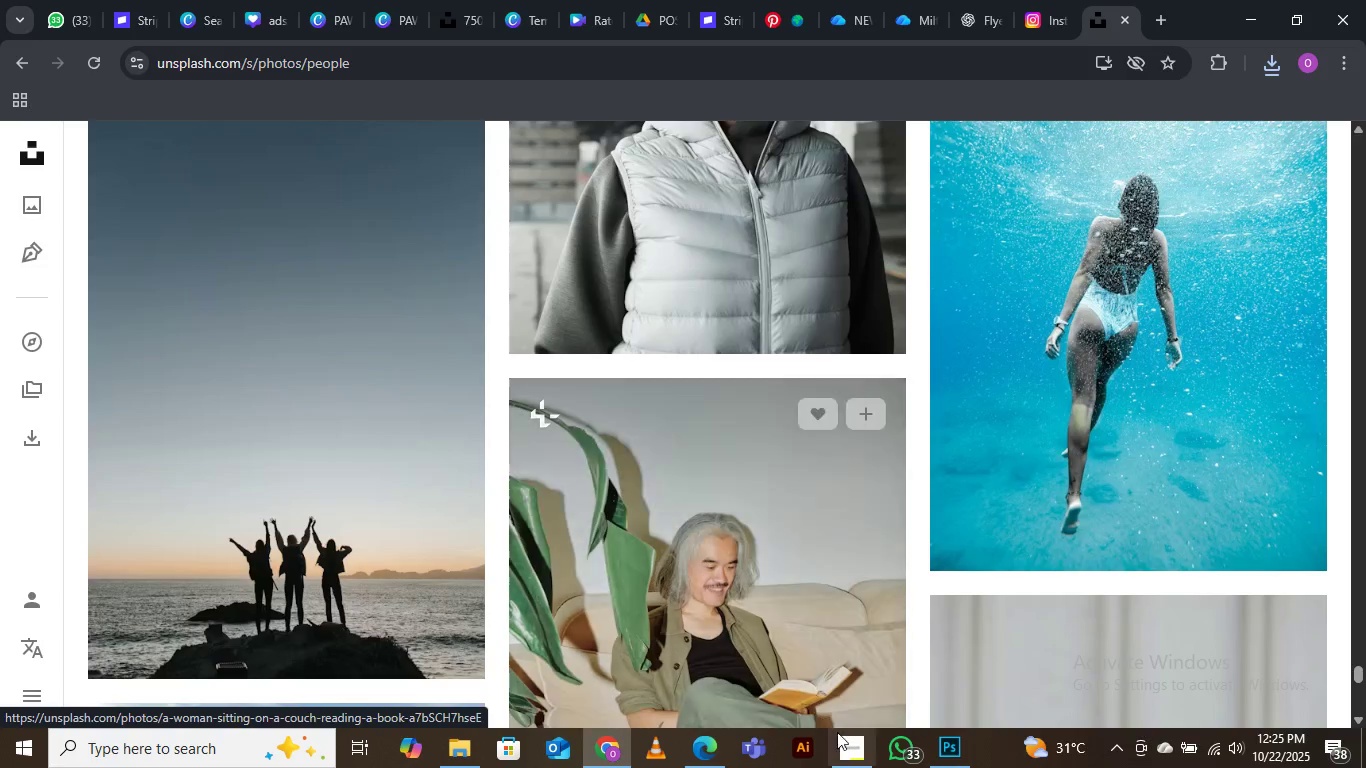 
left_click([852, 761])